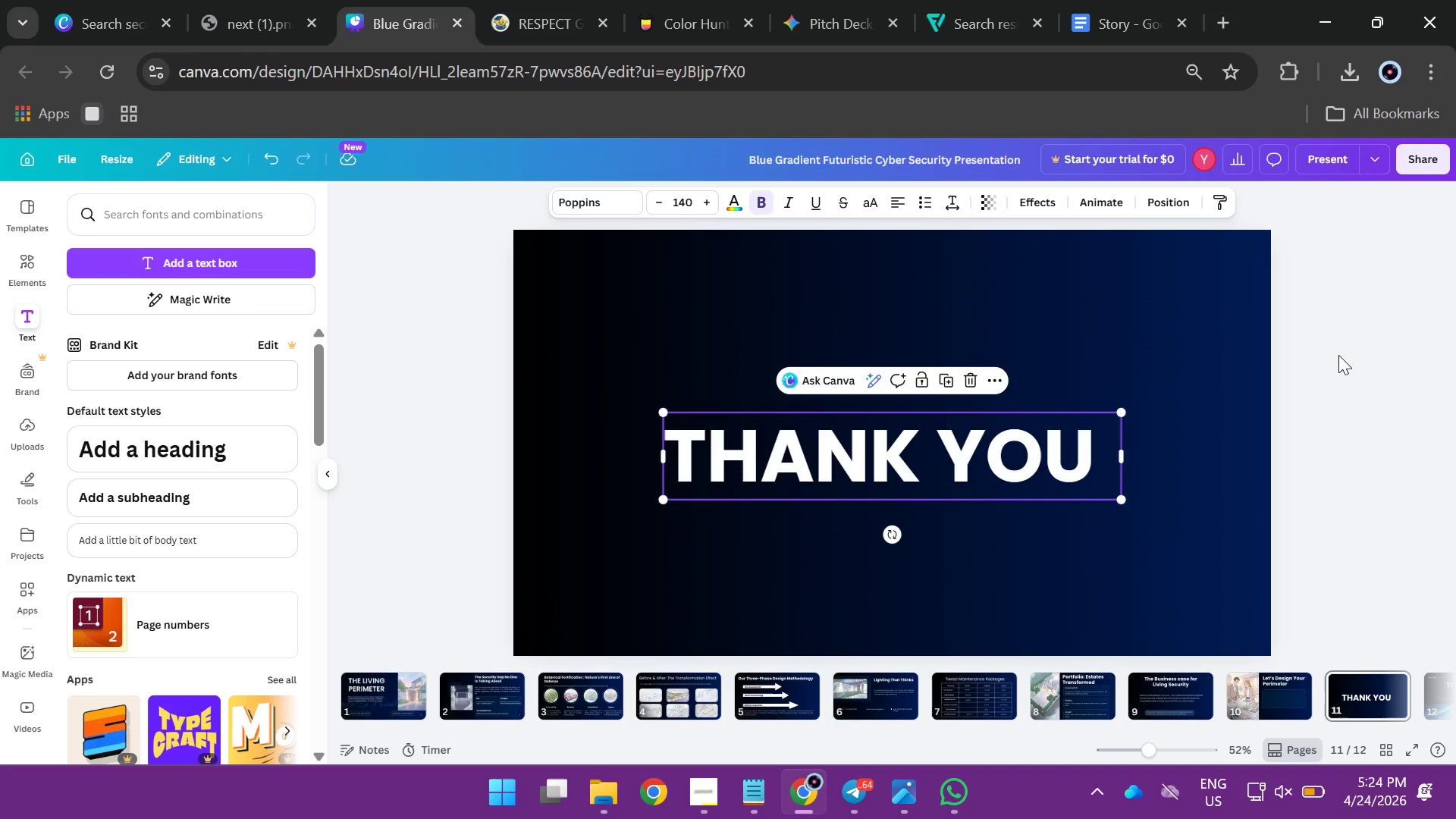 
left_click([1401, 367])
 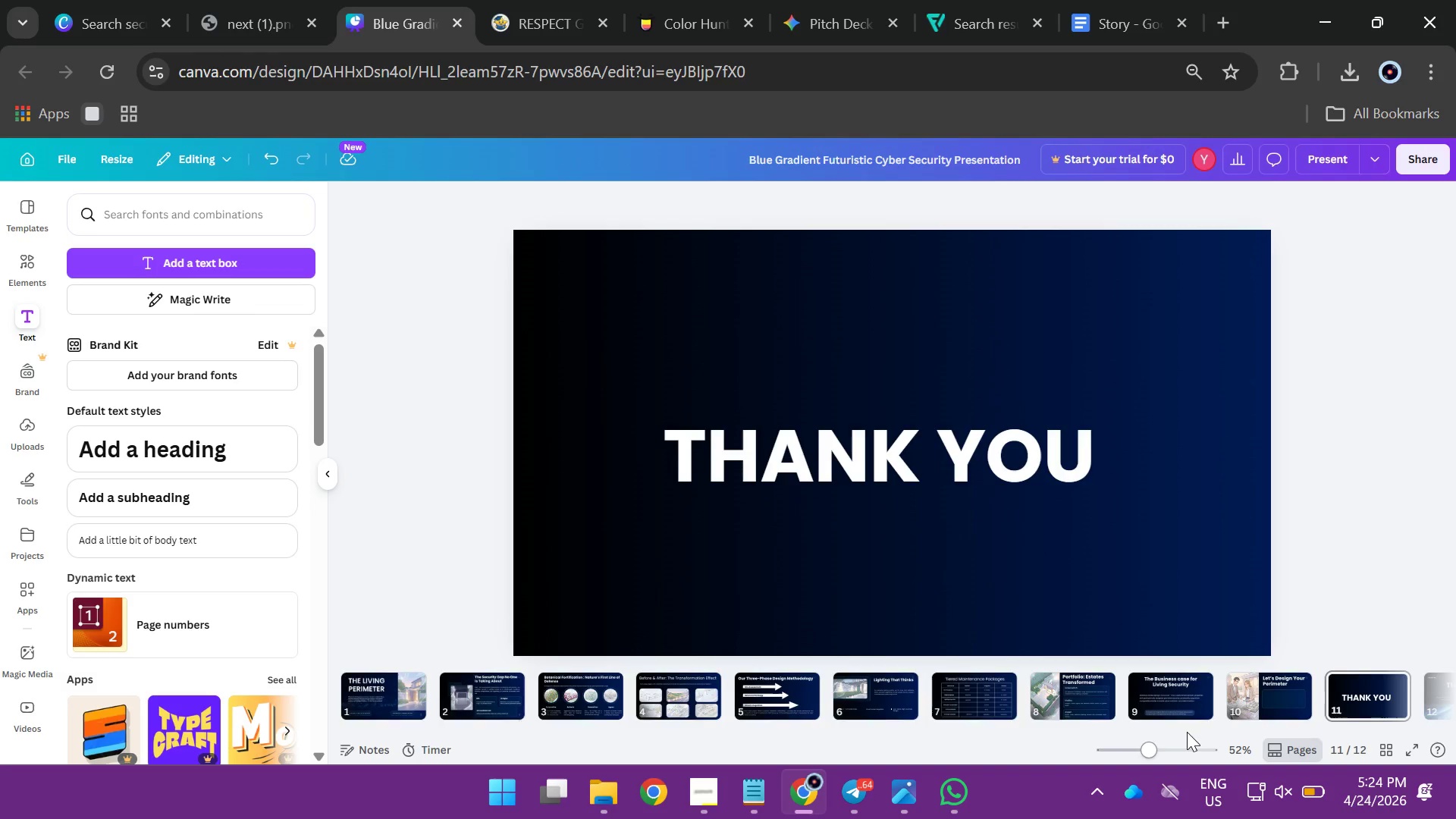 
left_click_drag(start_coordinate=[1187, 732], to_coordinate=[1309, 728])
 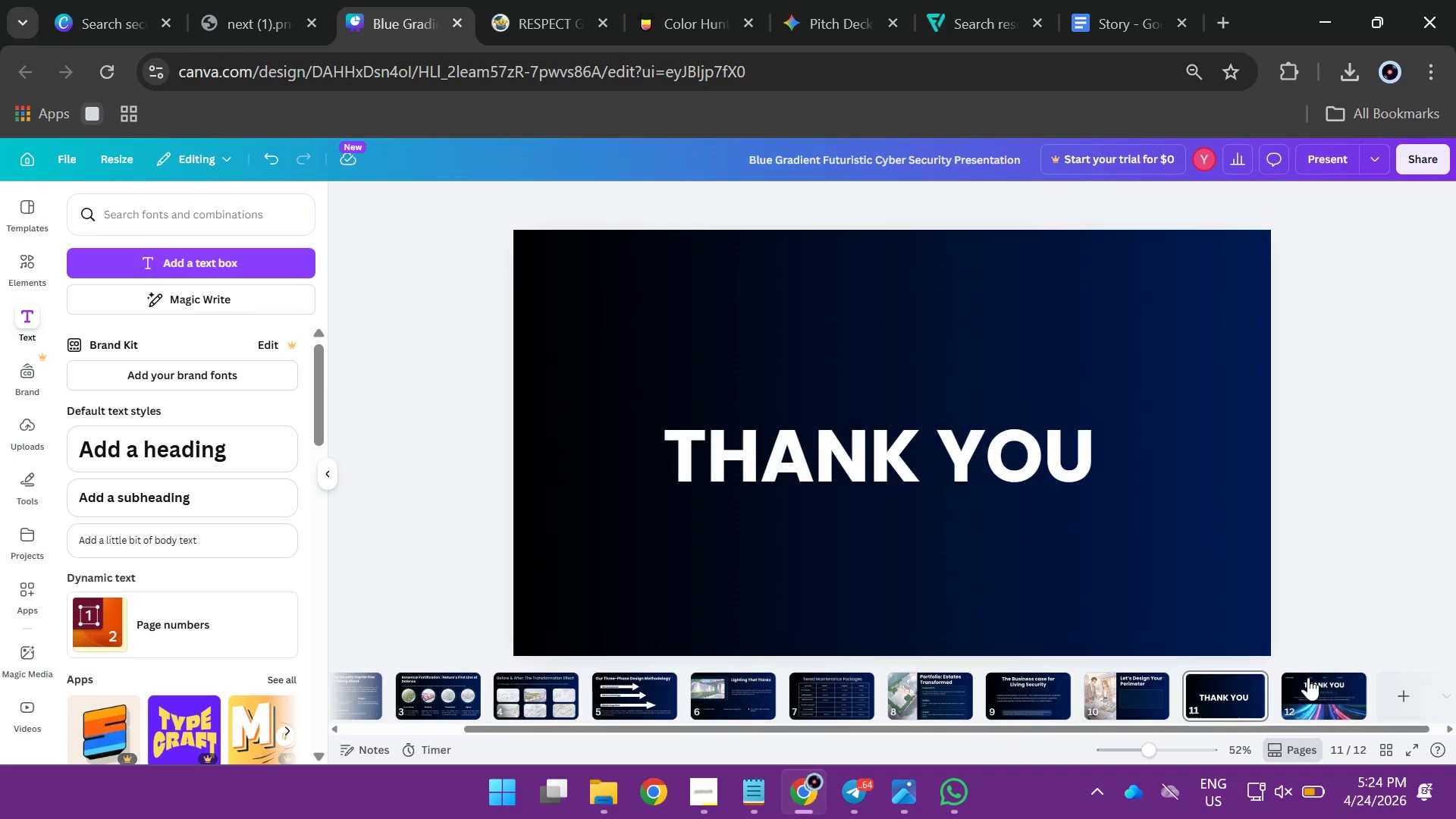 
left_click([1308, 677])
 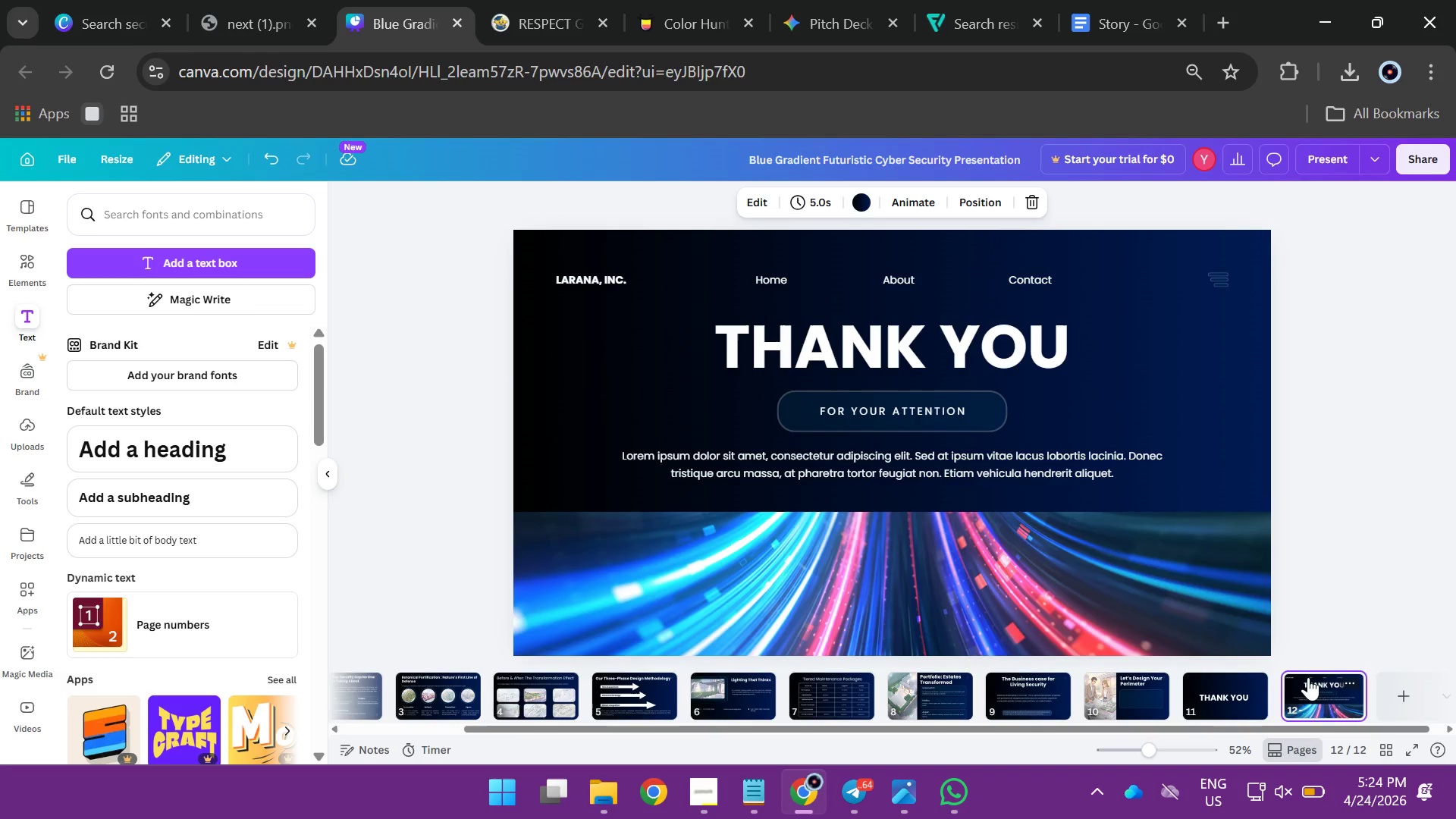 
key(Backspace)
 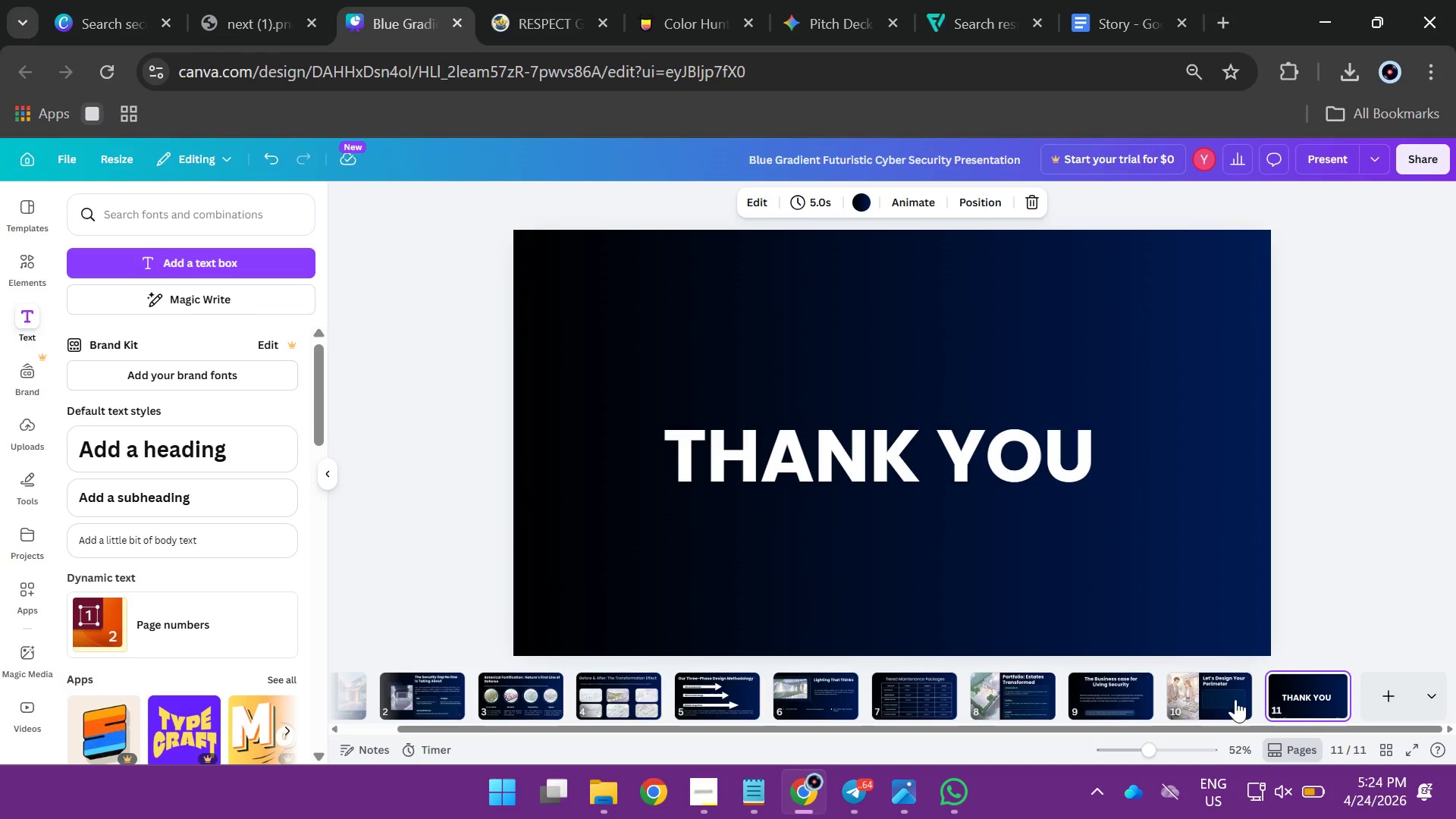 
left_click([1235, 699])
 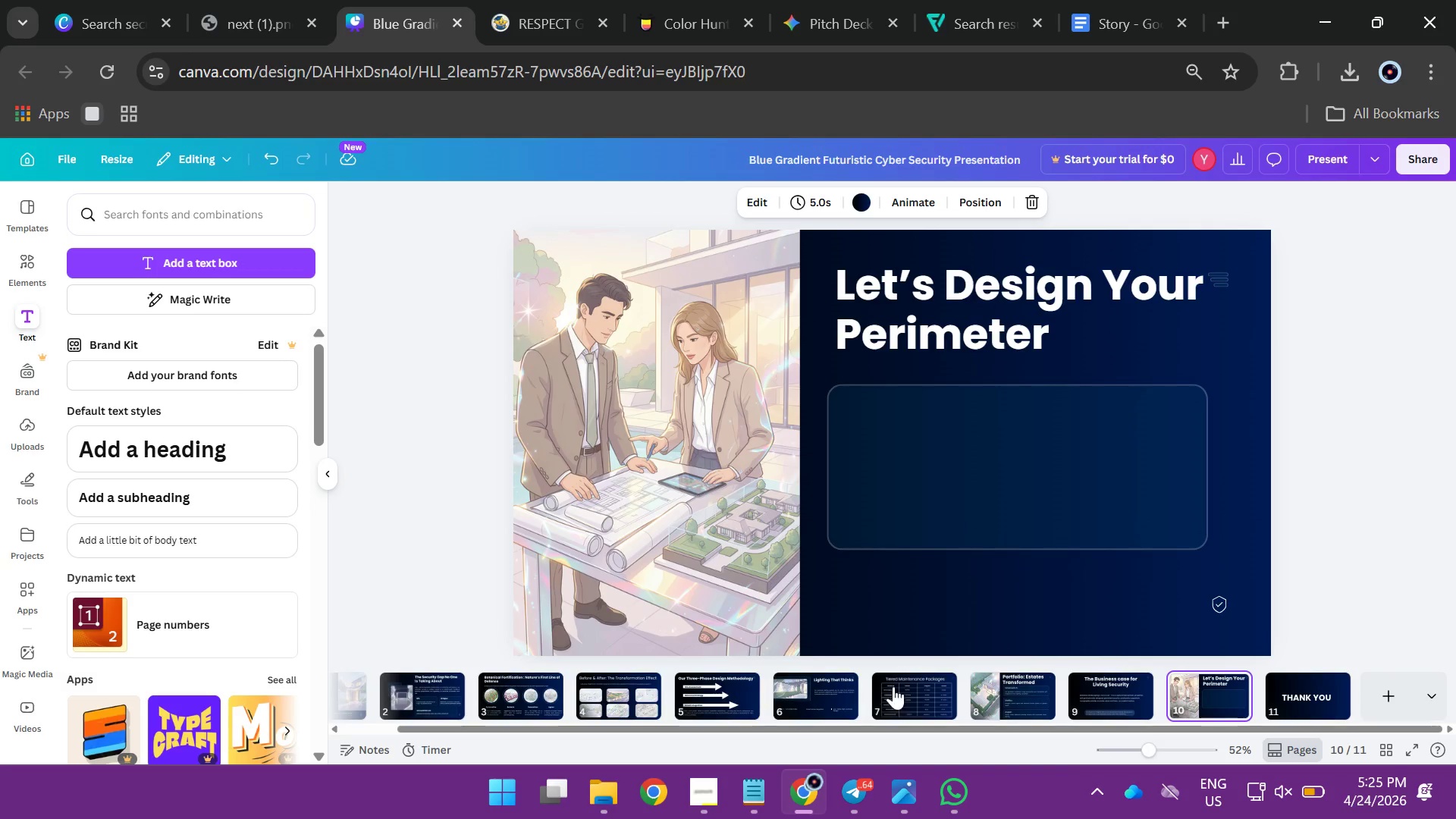 
left_click([1024, 704])
 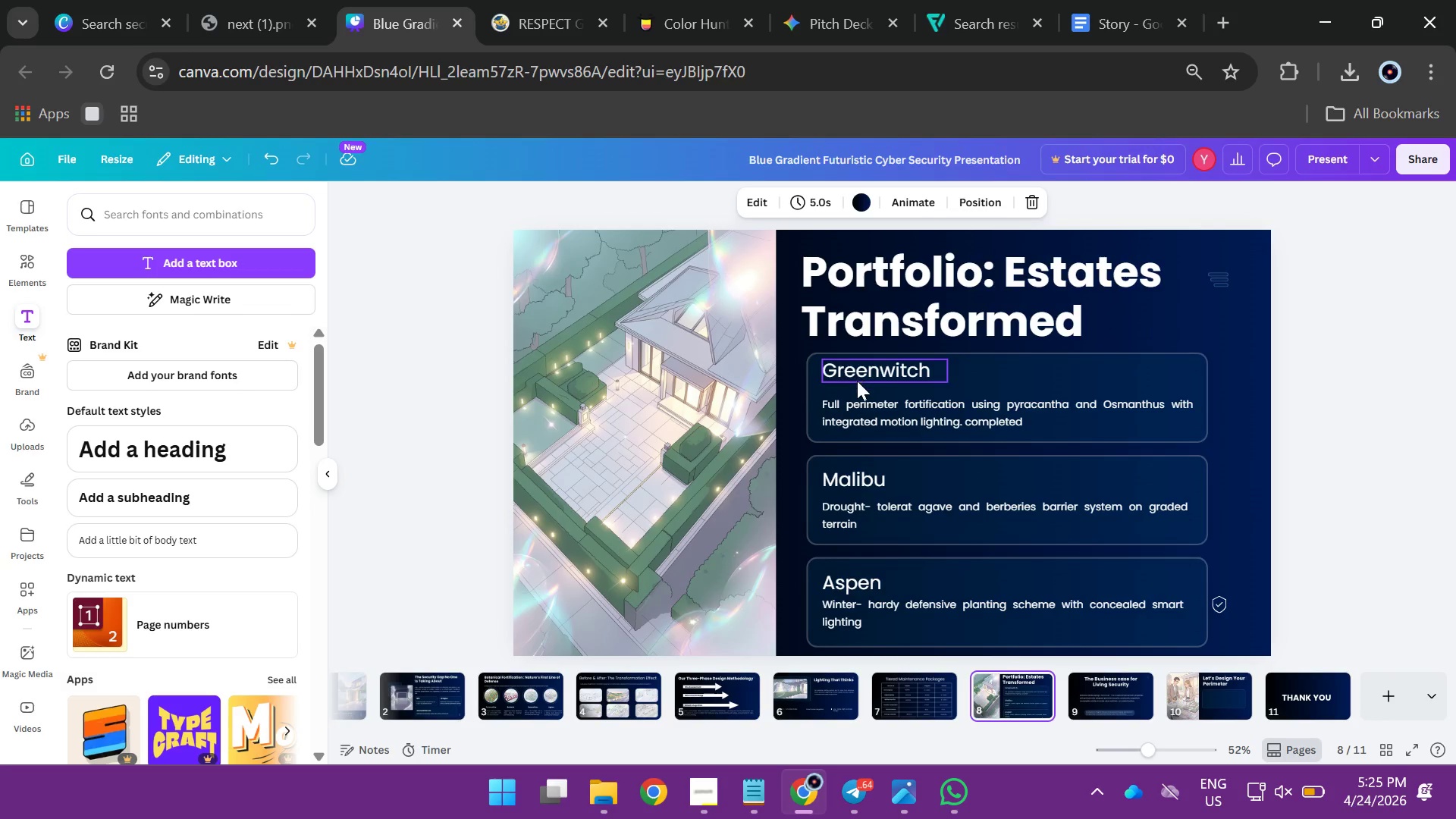 
left_click([864, 404])
 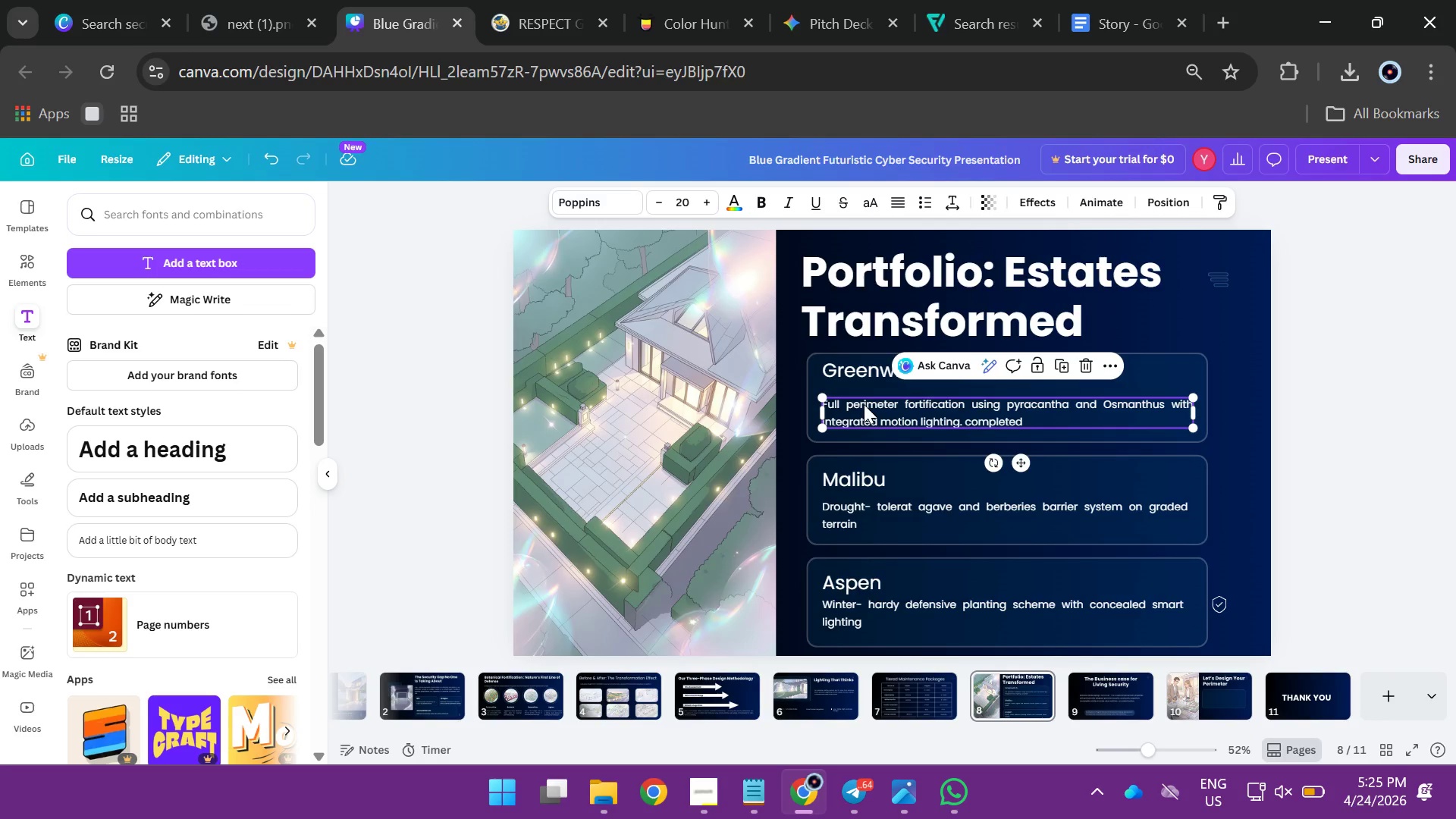 
hold_key(key=AltLeft, duration=0.81)
left_click_drag(start_coordinate=[864, 404], to_coordinate=[882, 419])
 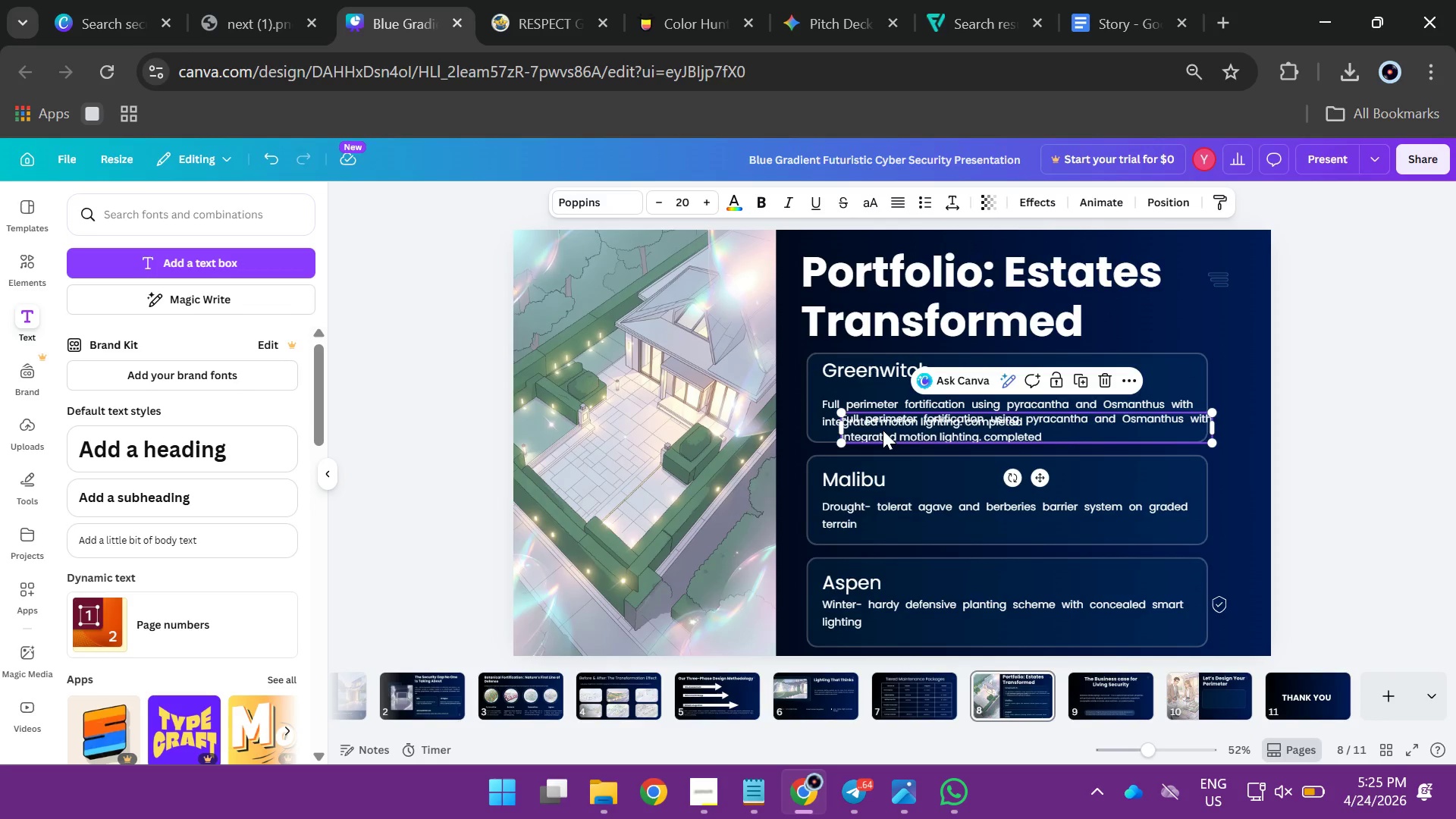 
left_click_drag(start_coordinate=[883, 430], to_coordinate=[1169, 695])
 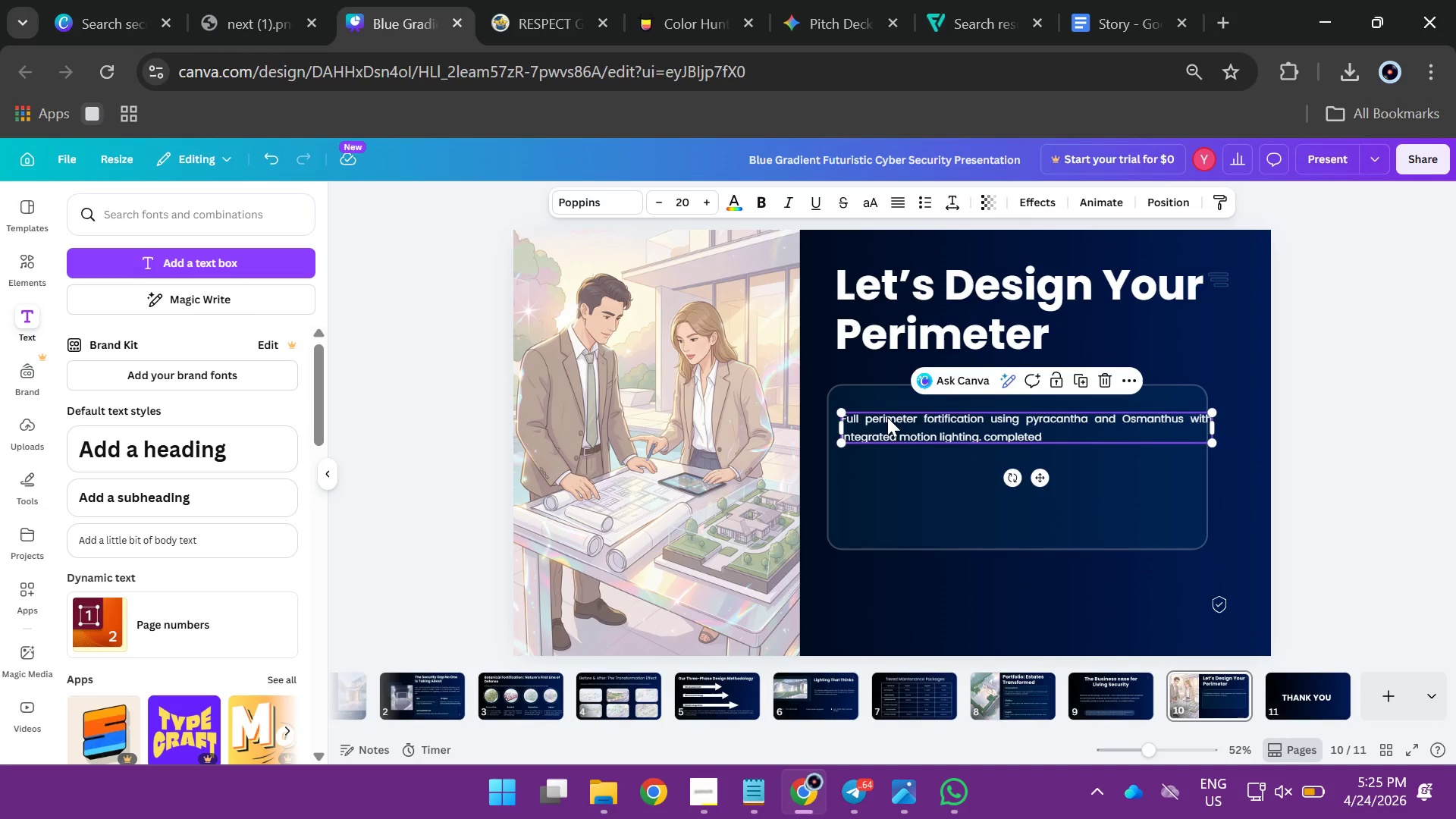 
left_click_drag(start_coordinate=[887, 417], to_coordinate=[877, 417])
 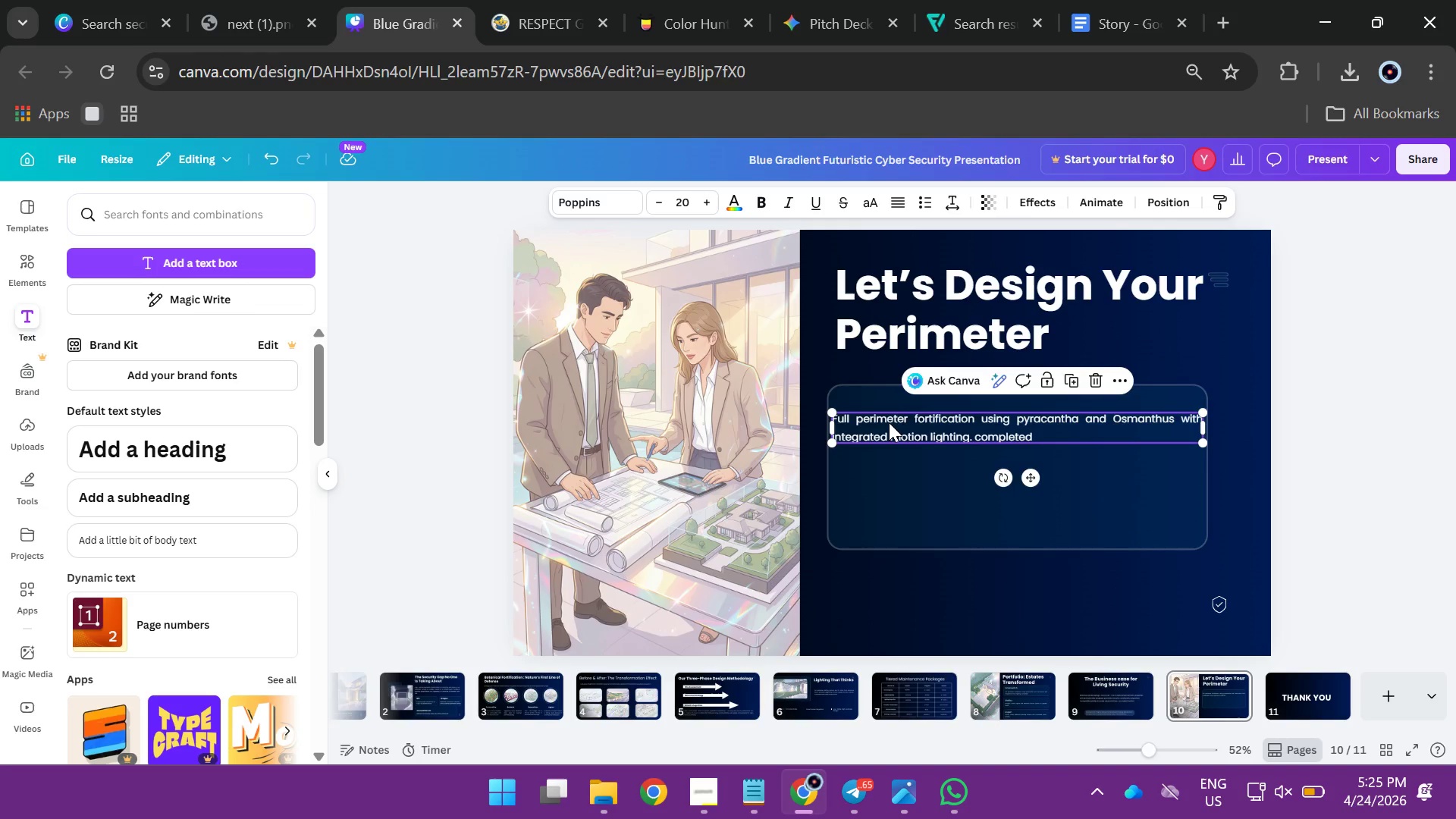 
double_click([889, 422])
 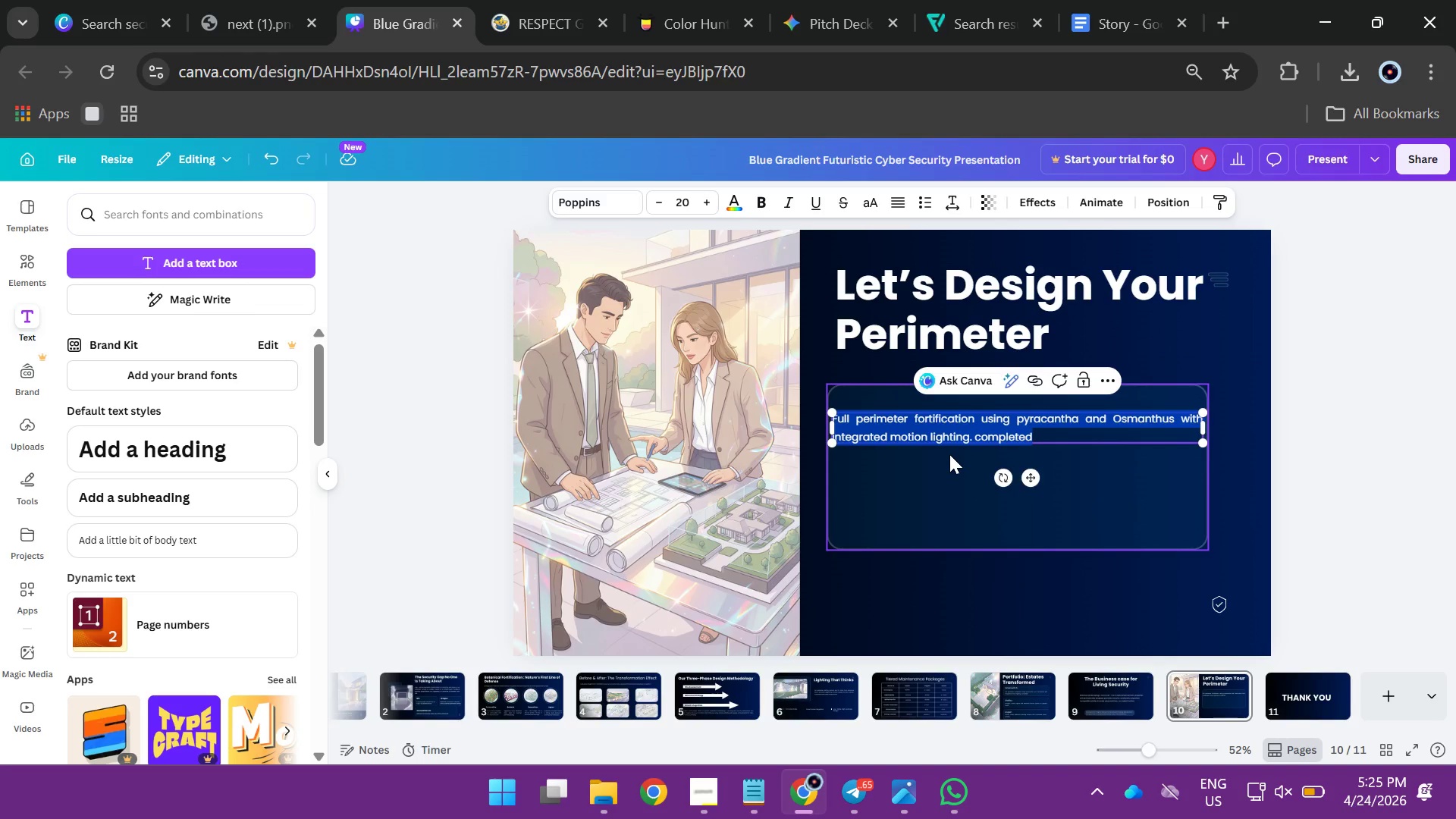 
type(r)
key(Backspace)
type(Request a cons)
 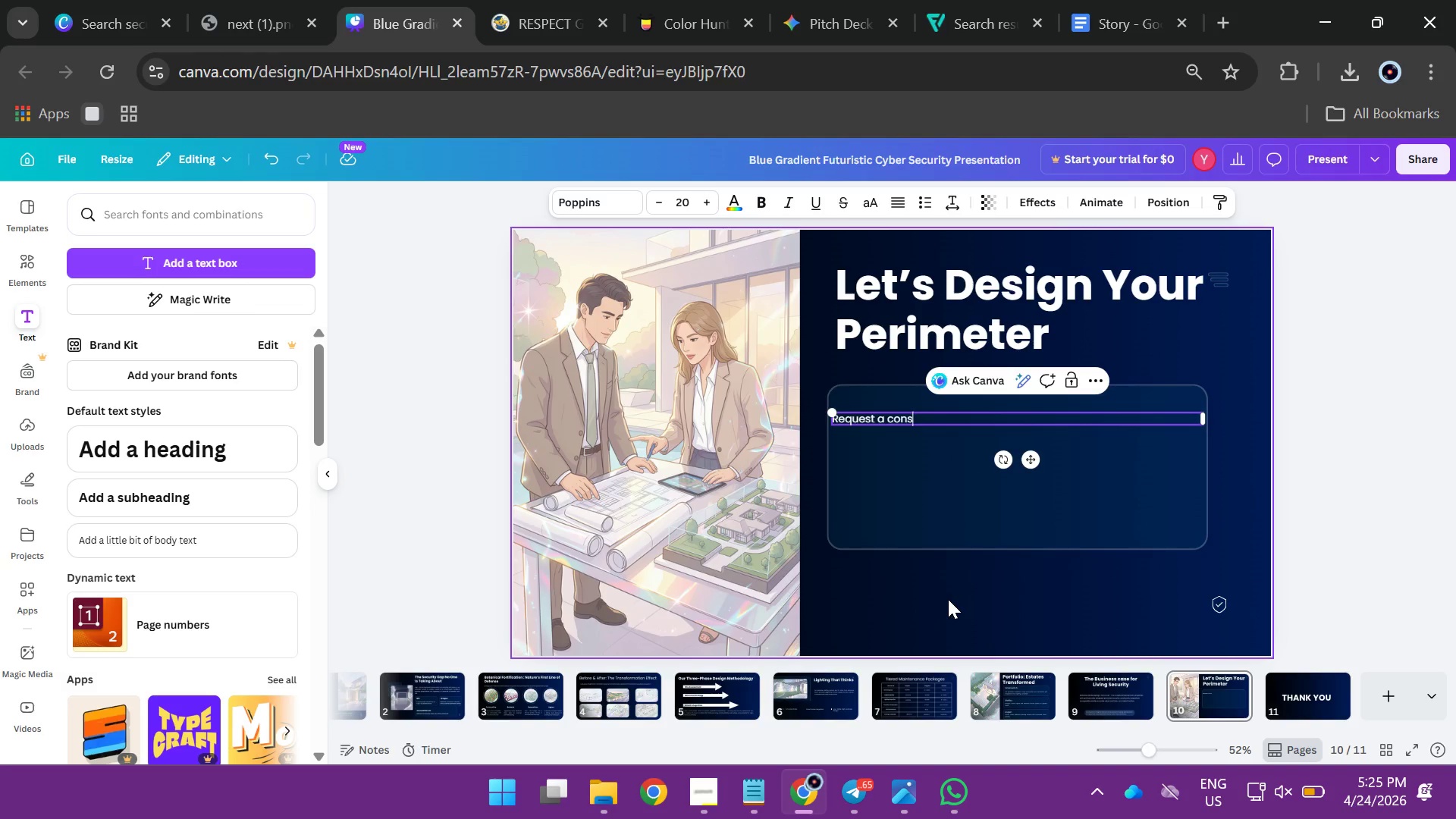 
type(ultation ;)
key(Backspace)
type(: hello @g)
key(Backspace)
 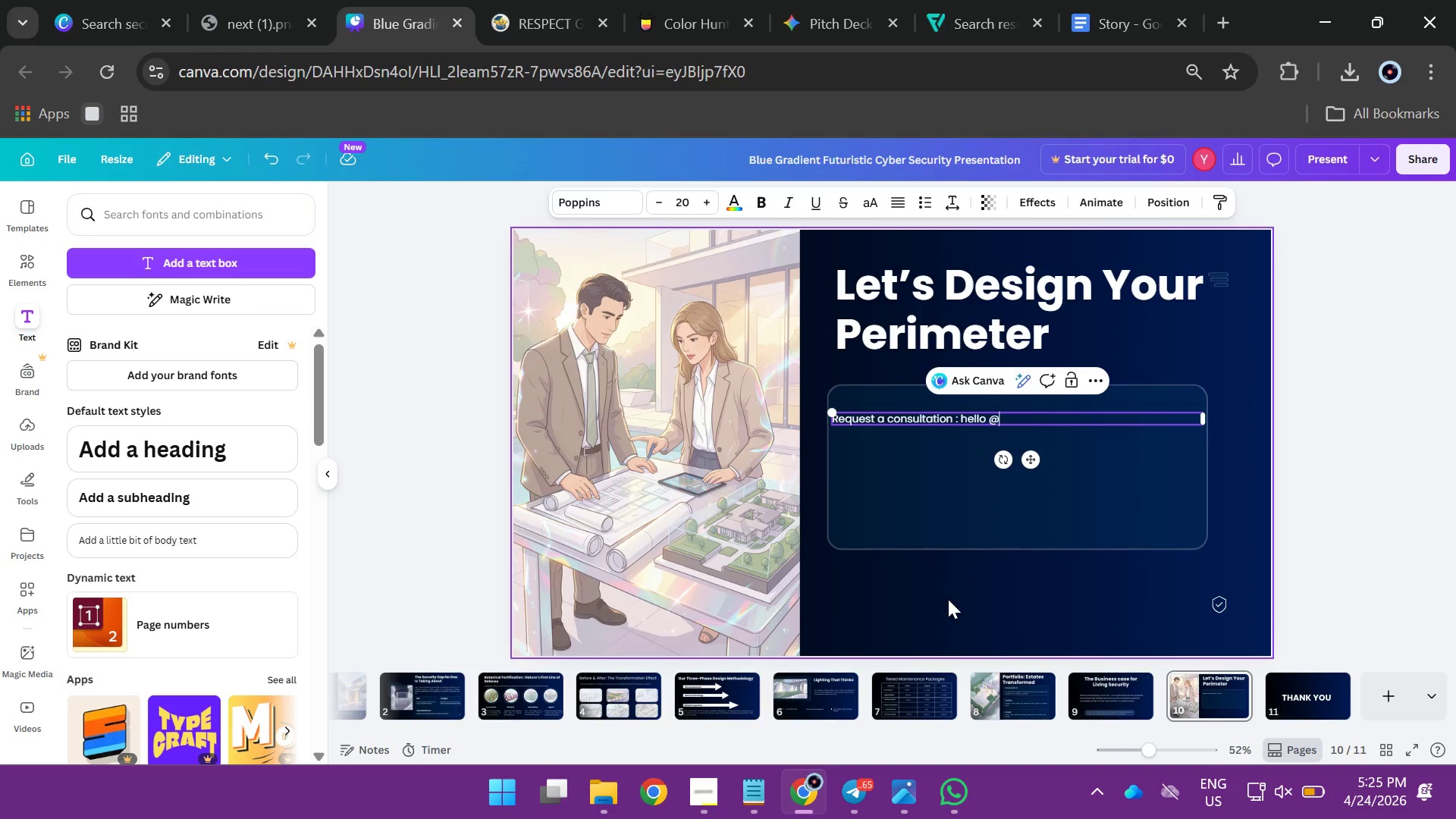 
key(ArrowLeft)
 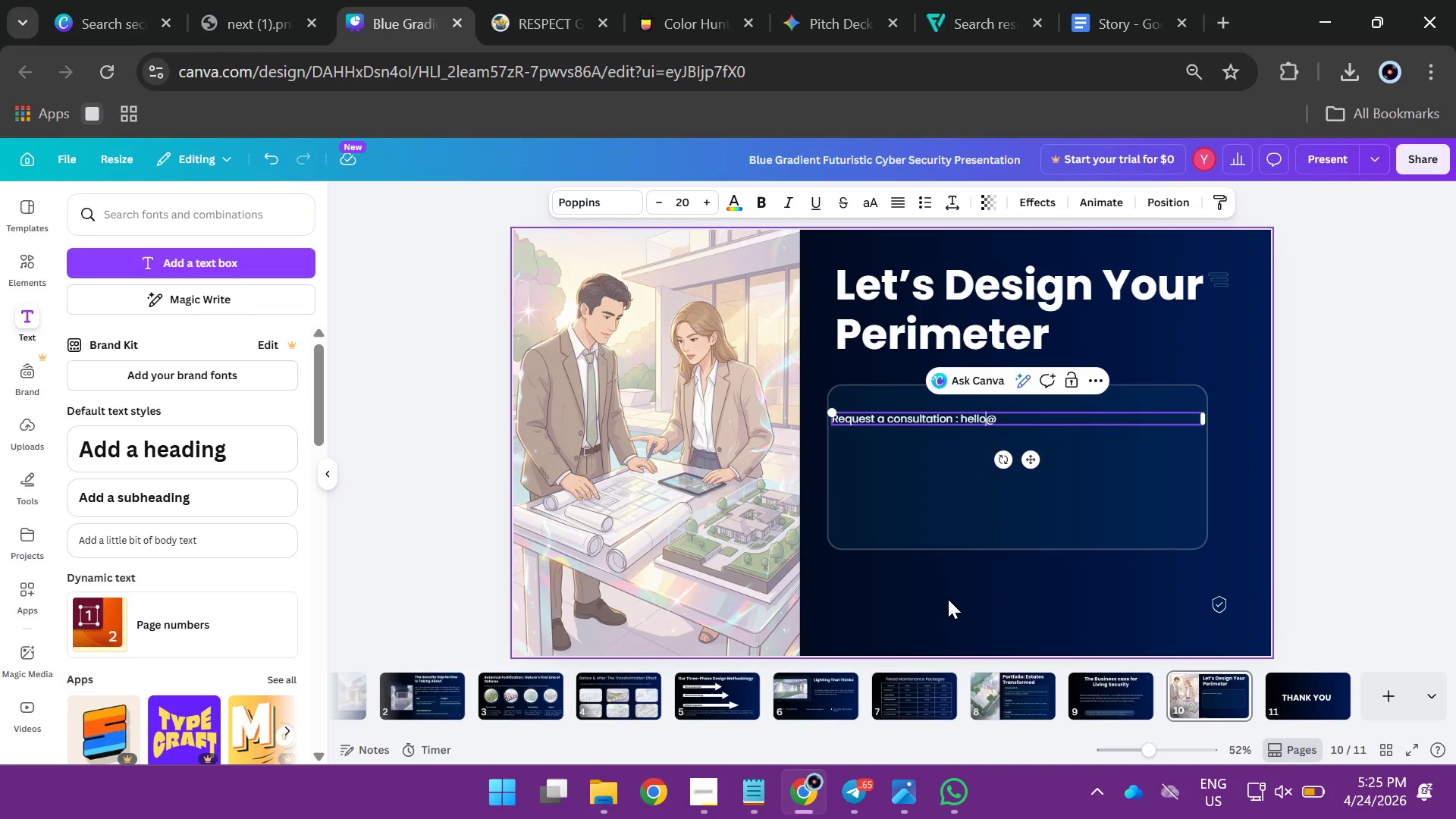 
key(Backspace)
 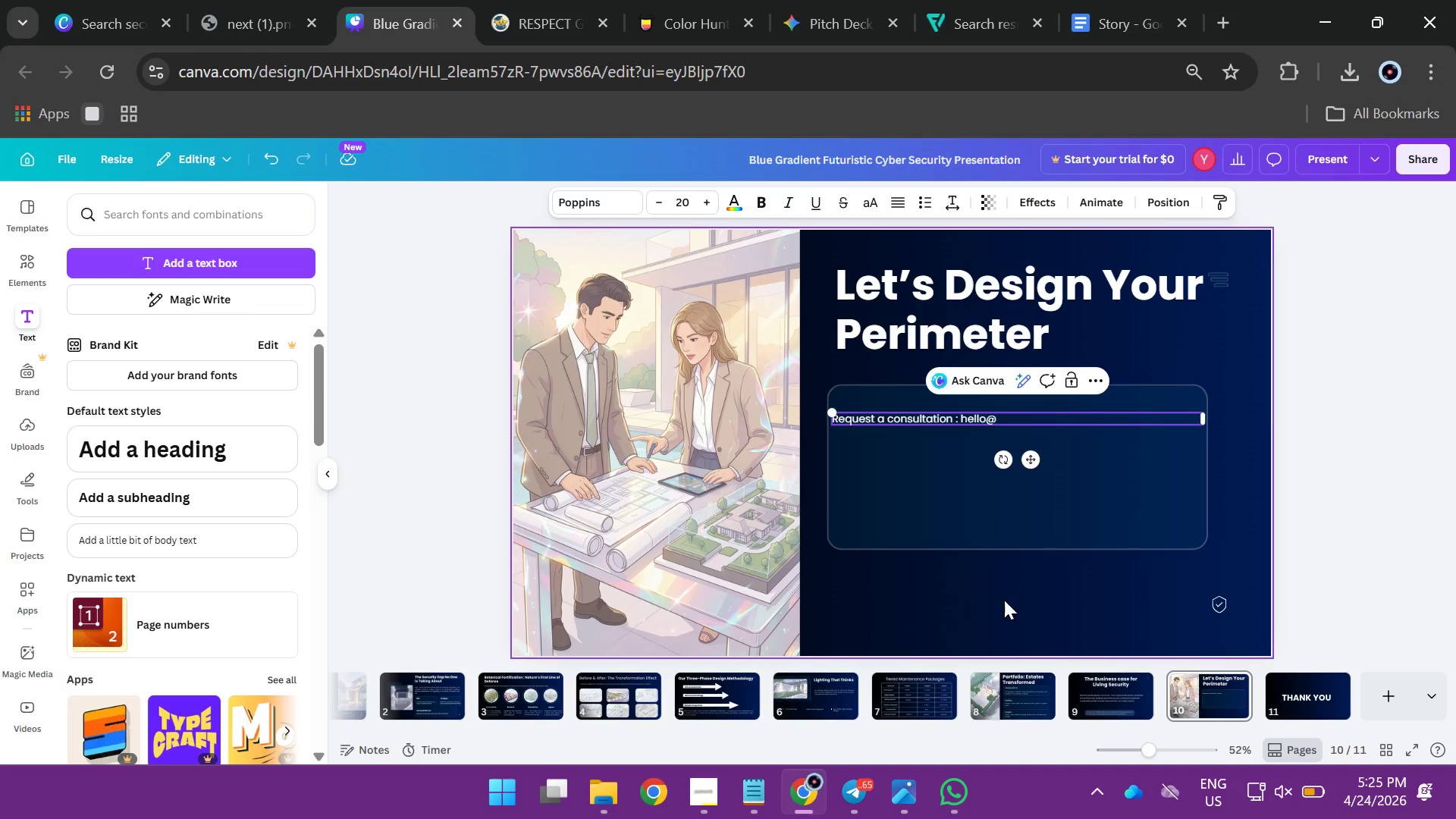 
key(ArrowRight)
 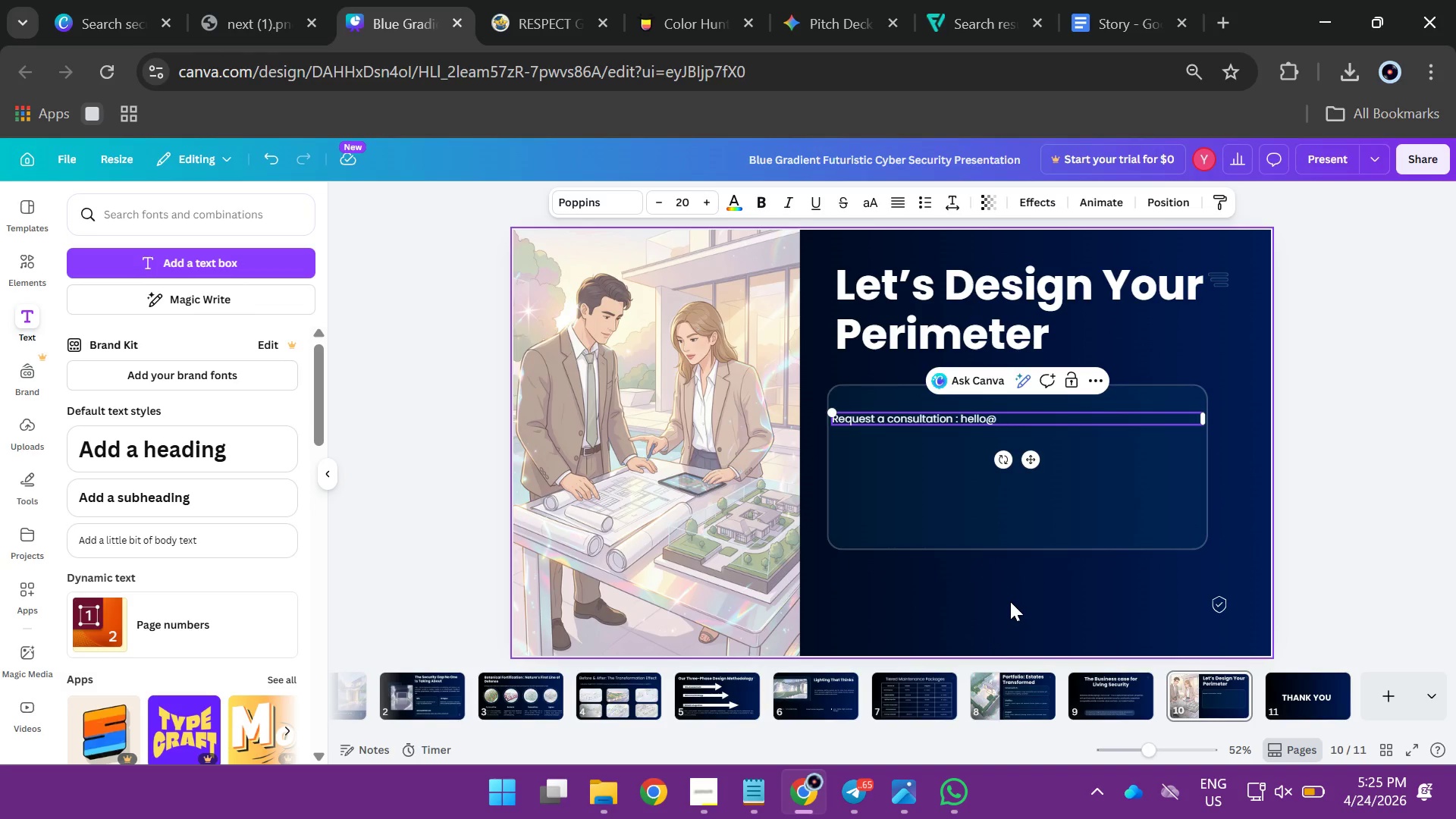 
type(verdantvaults.com)
 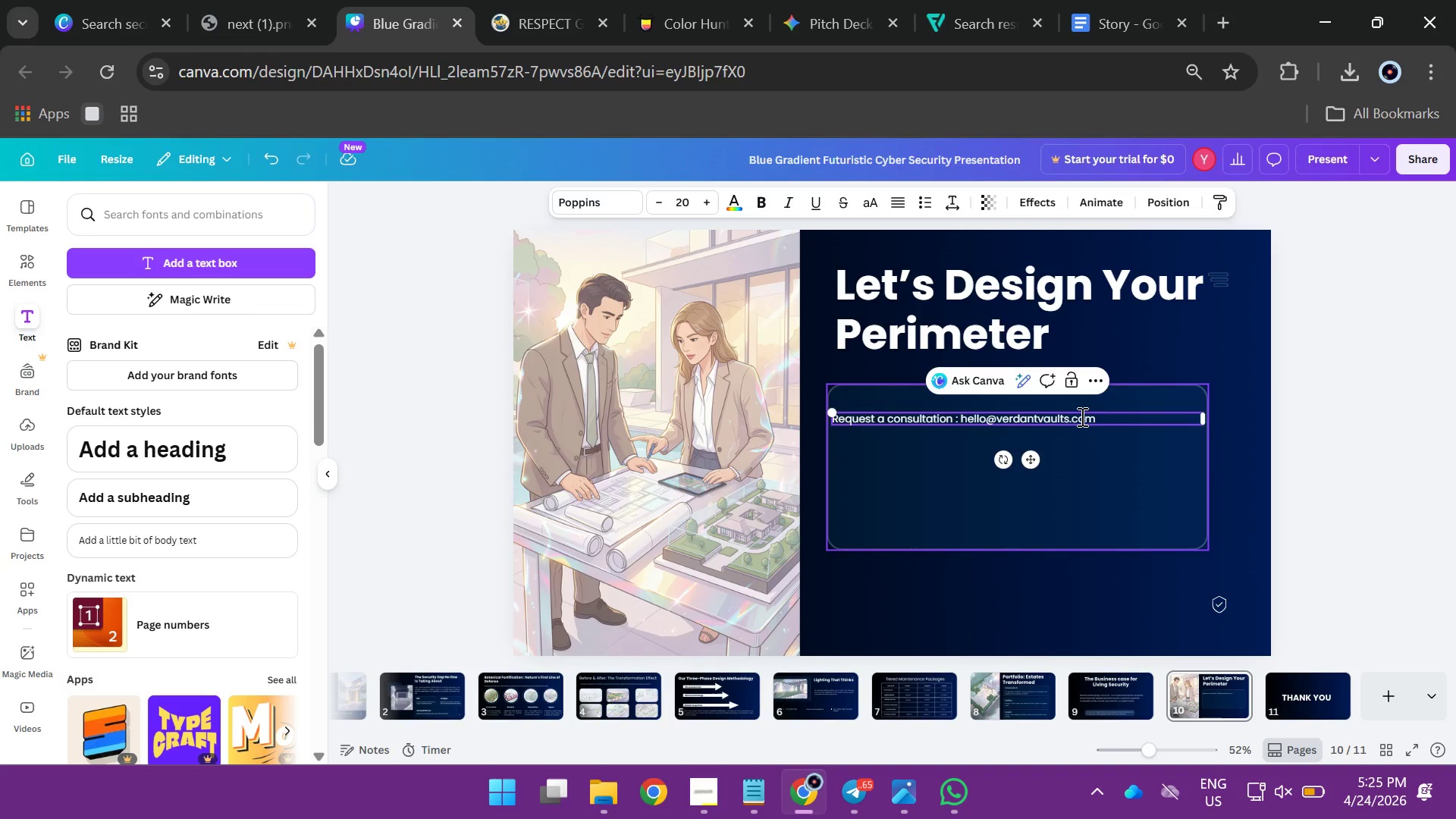 
left_click([1360, 394])
 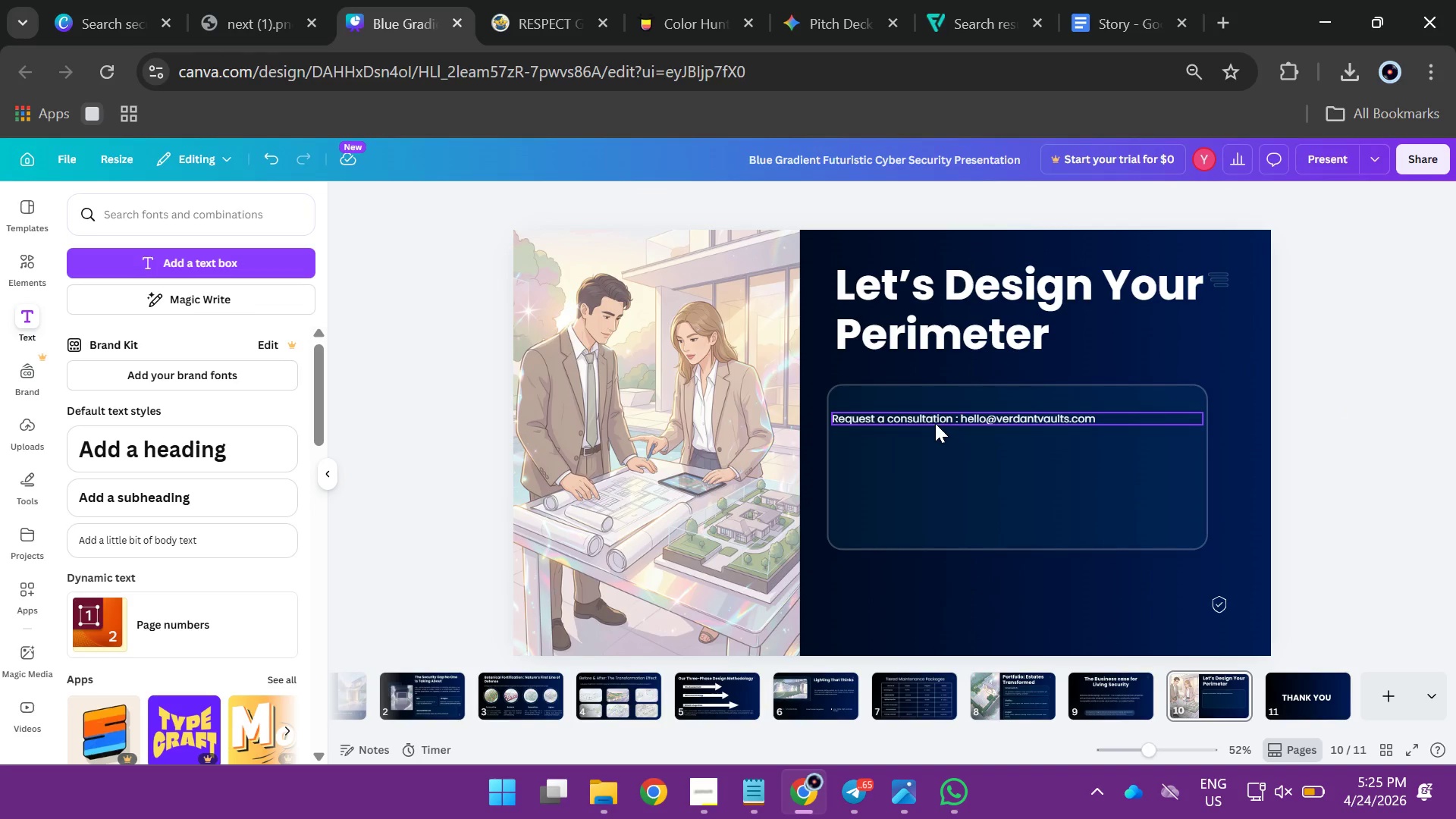 
left_click_drag(start_coordinate=[934, 414], to_coordinate=[950, 414])
 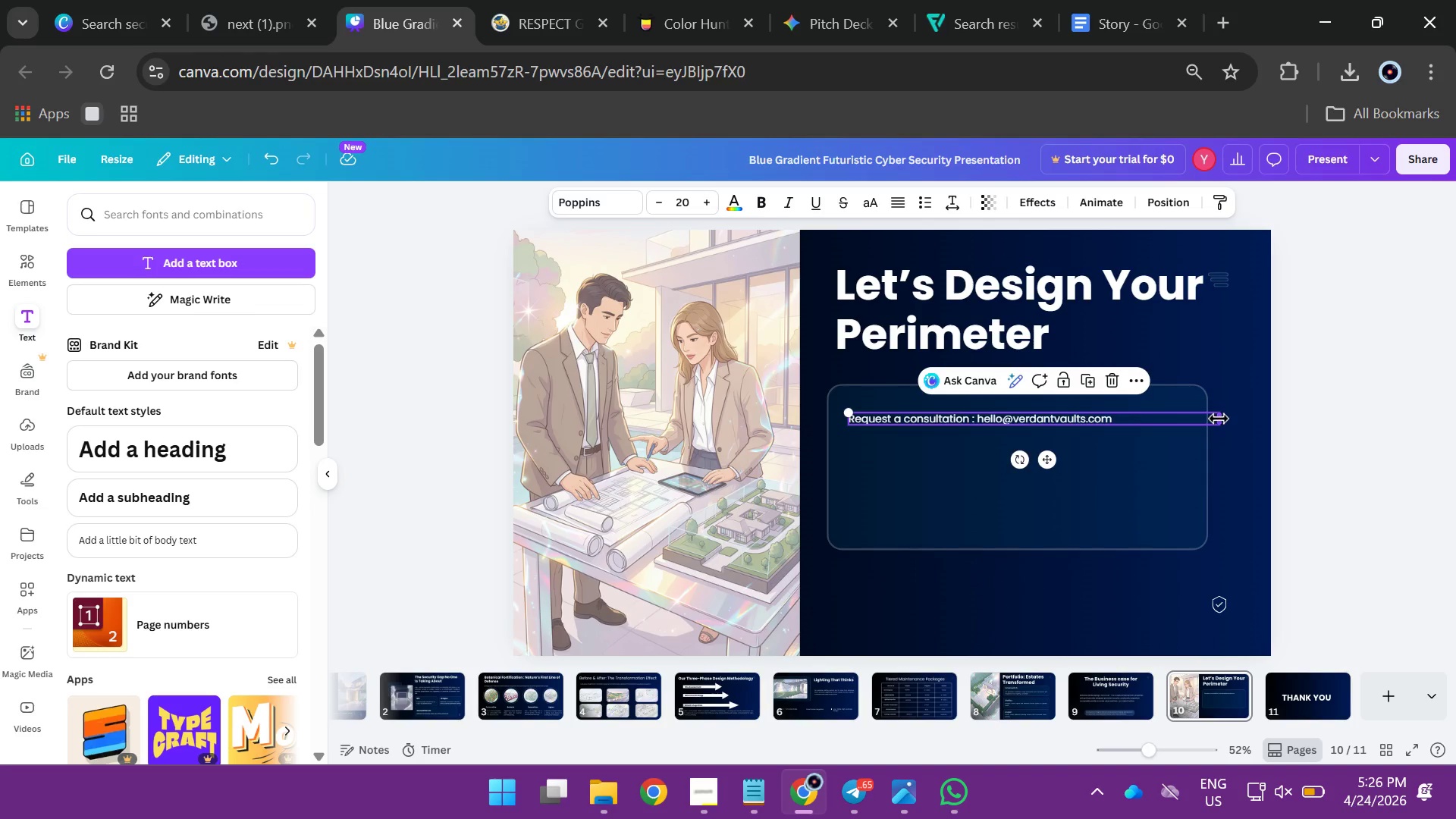 
left_click_drag(start_coordinate=[1219, 419], to_coordinate=[1124, 421])
 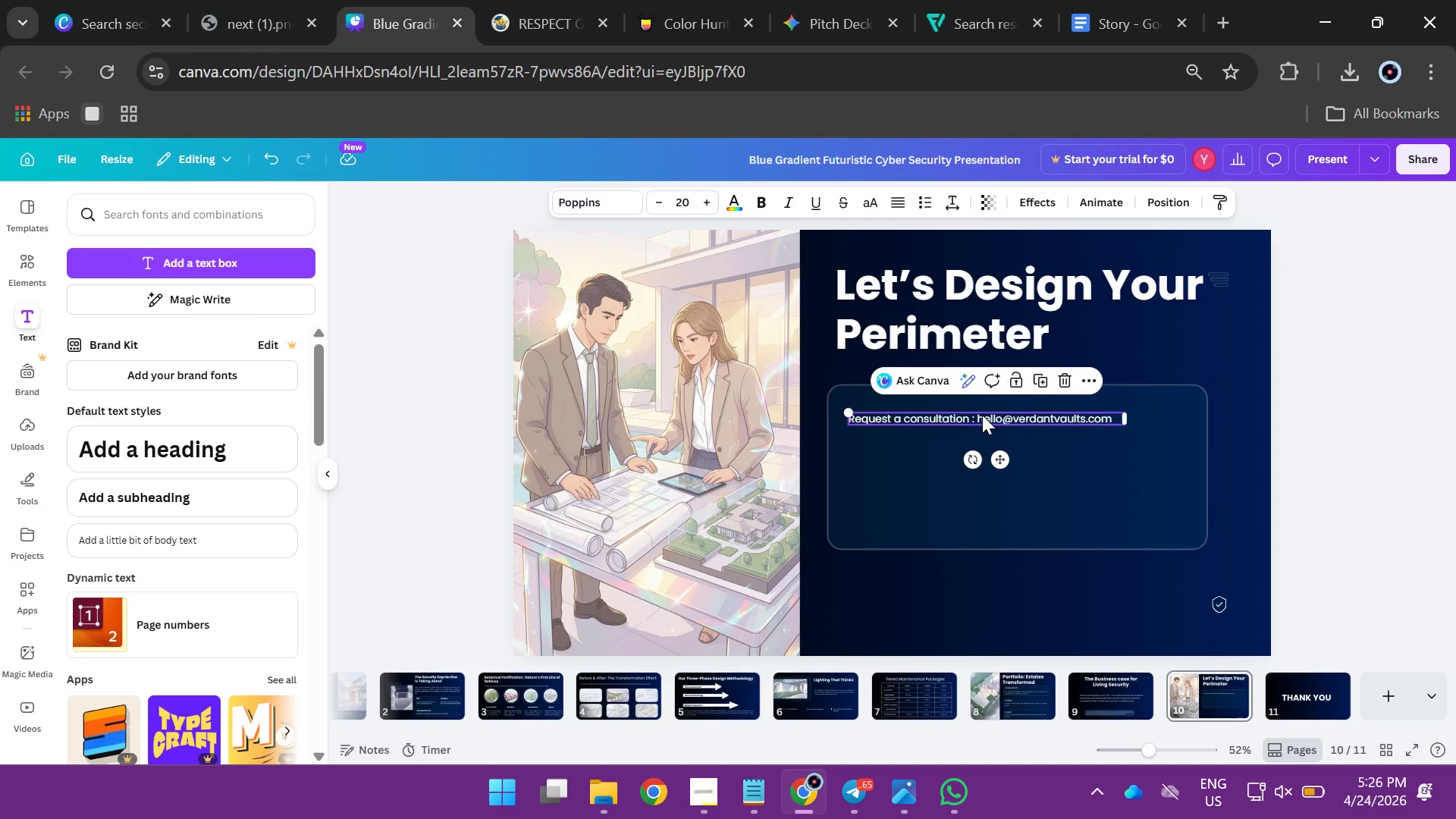 
hold_key(key=AltLeft, duration=2.55)
left_click_drag(start_coordinate=[981, 415], to_coordinate=[981, 447])
 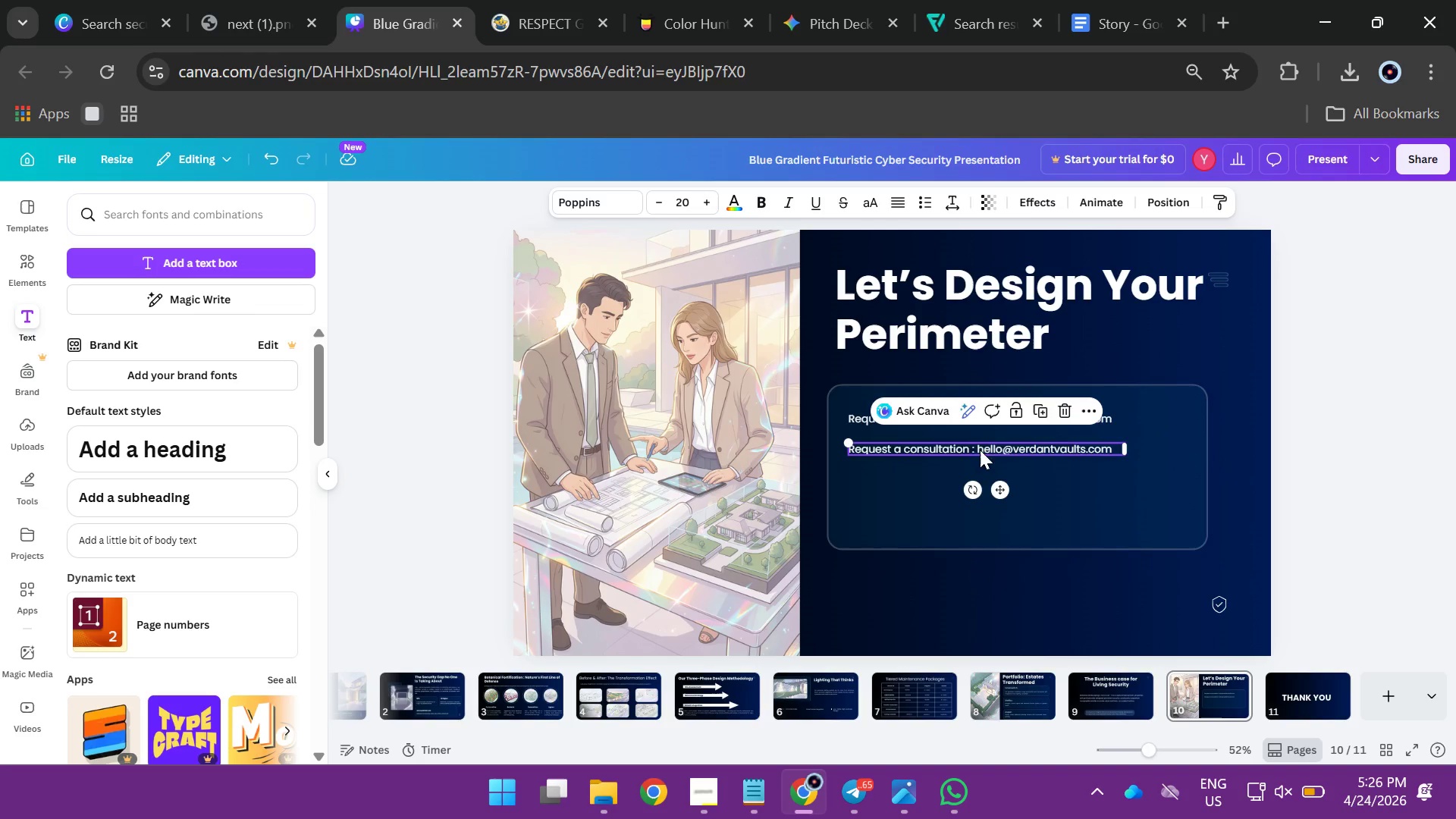 
double_click([980, 450])
 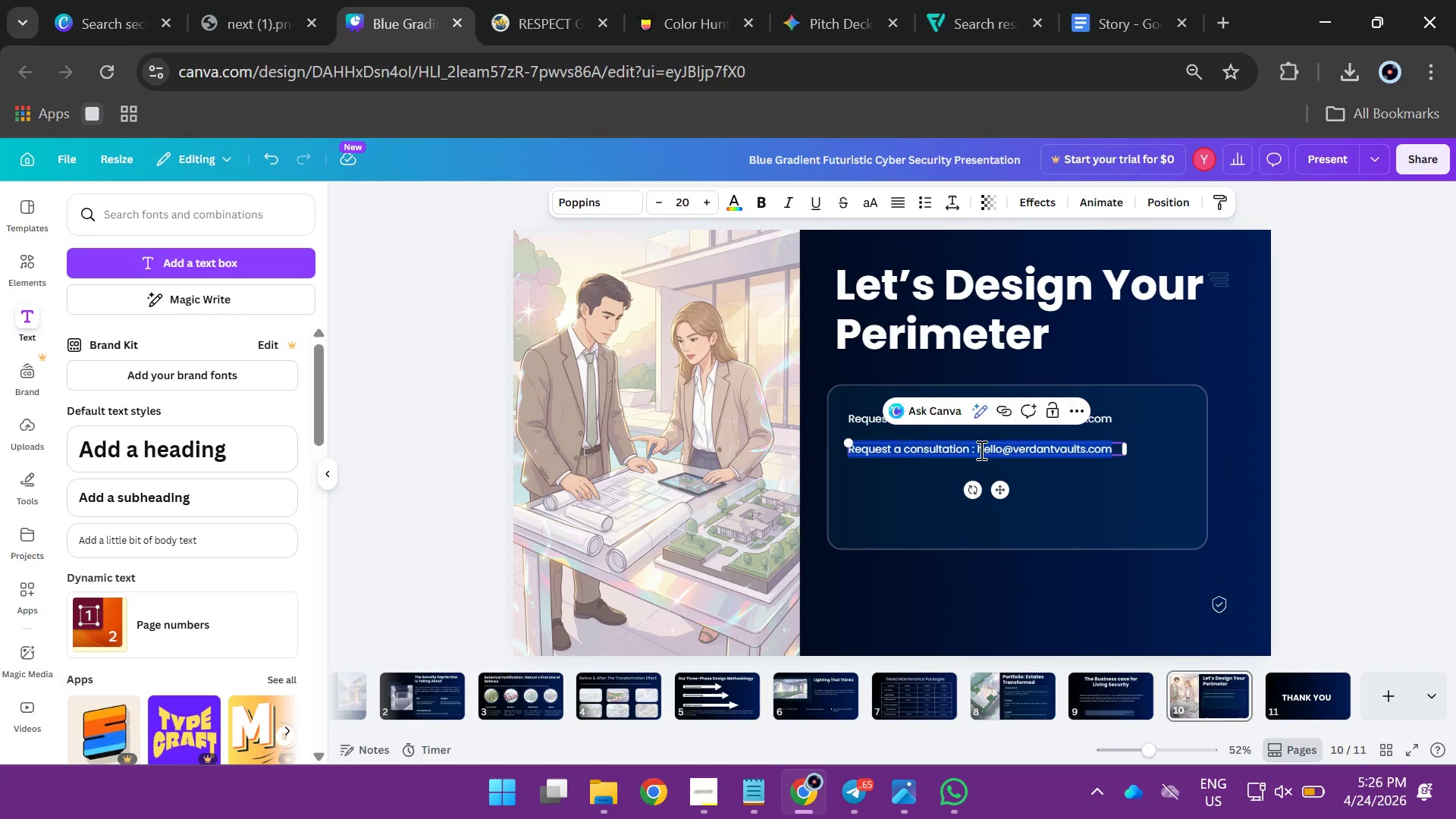 
type(View oue)
key(Backspace)
type(r portfolio Verdantvaults.com)
 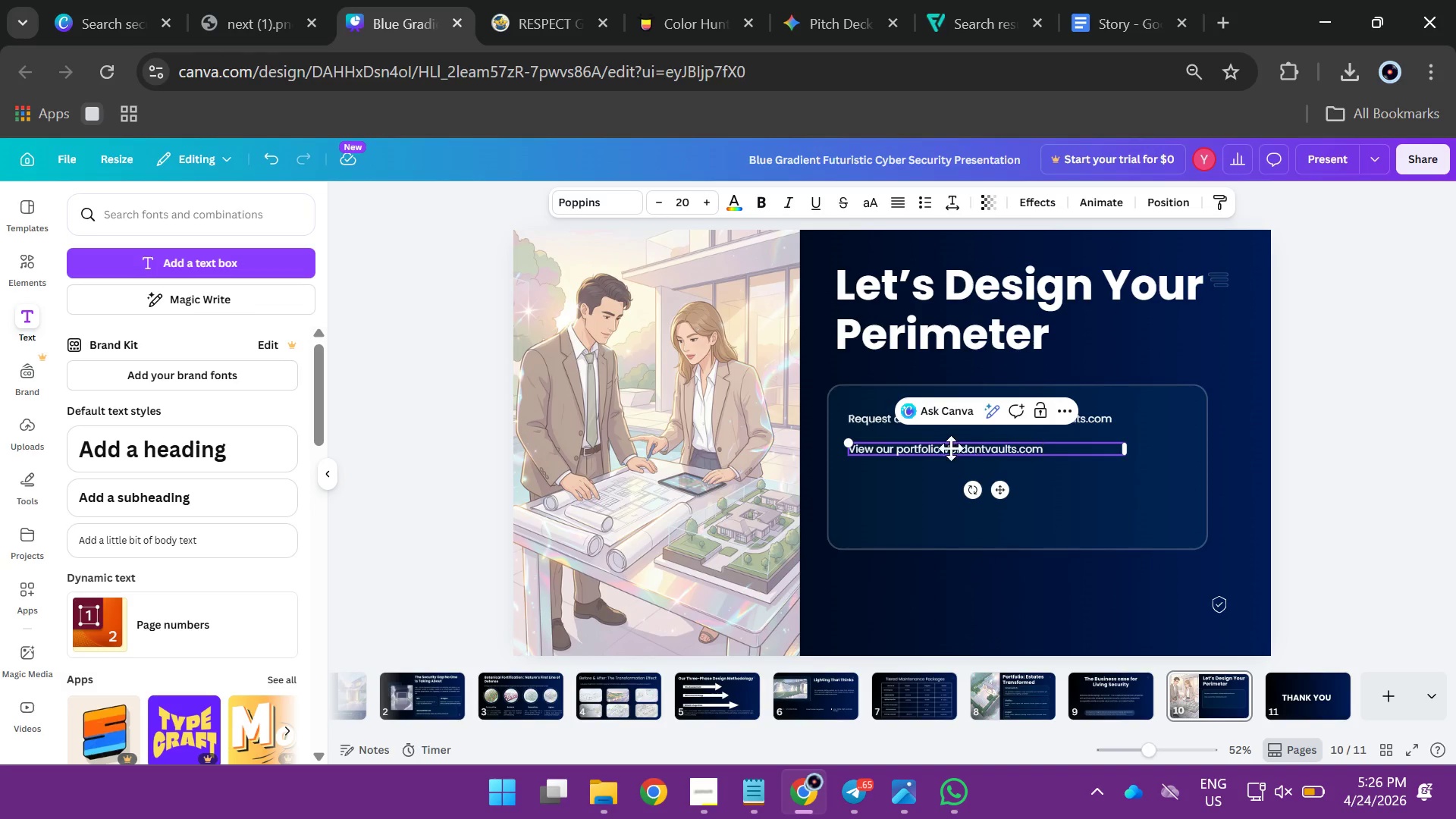 
left_click([1288, 419])
 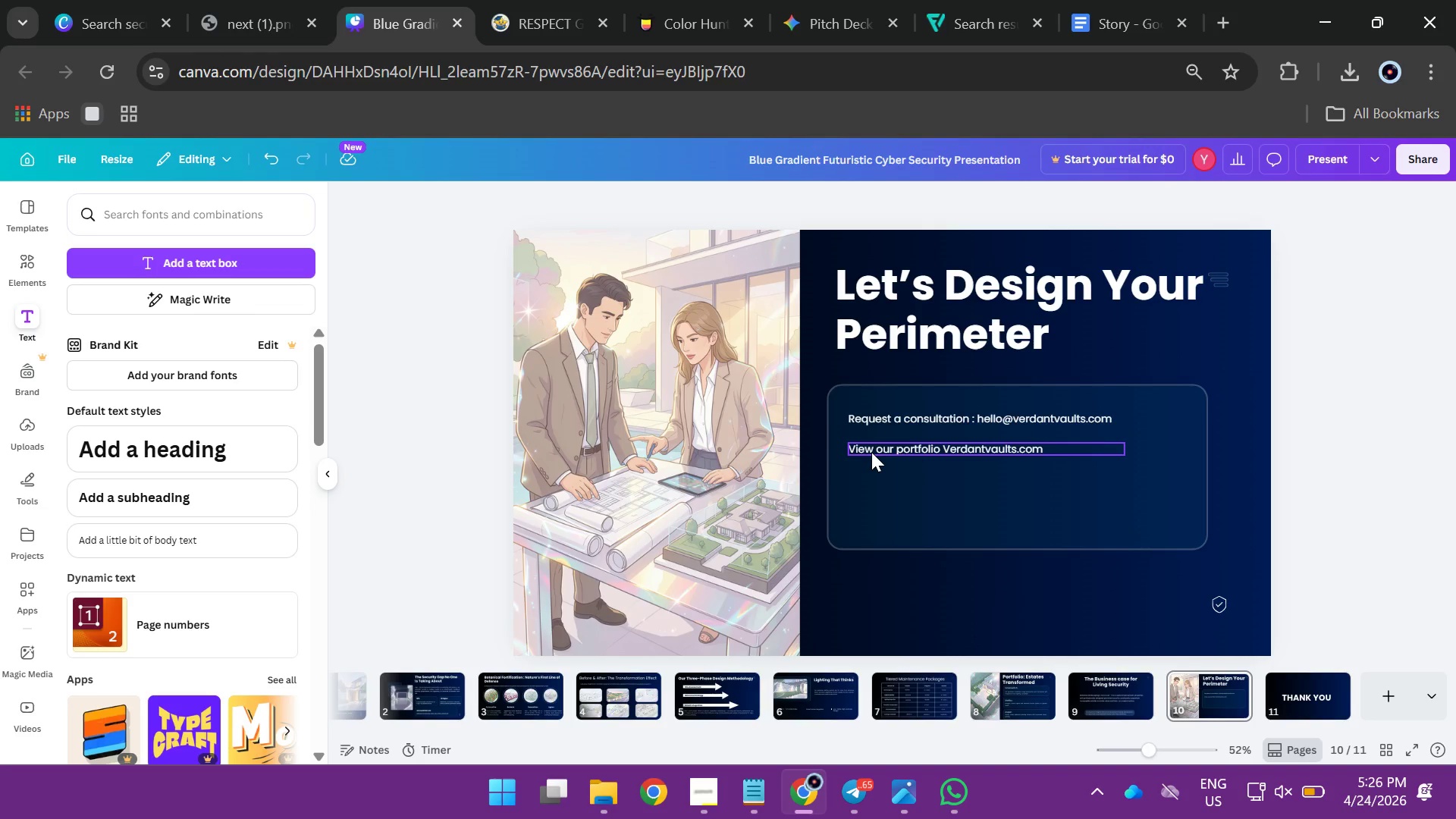 
hold_key(key=AltLeft, duration=2.09)
left_click_drag(start_coordinate=[871, 452], to_coordinate=[871, 488])
 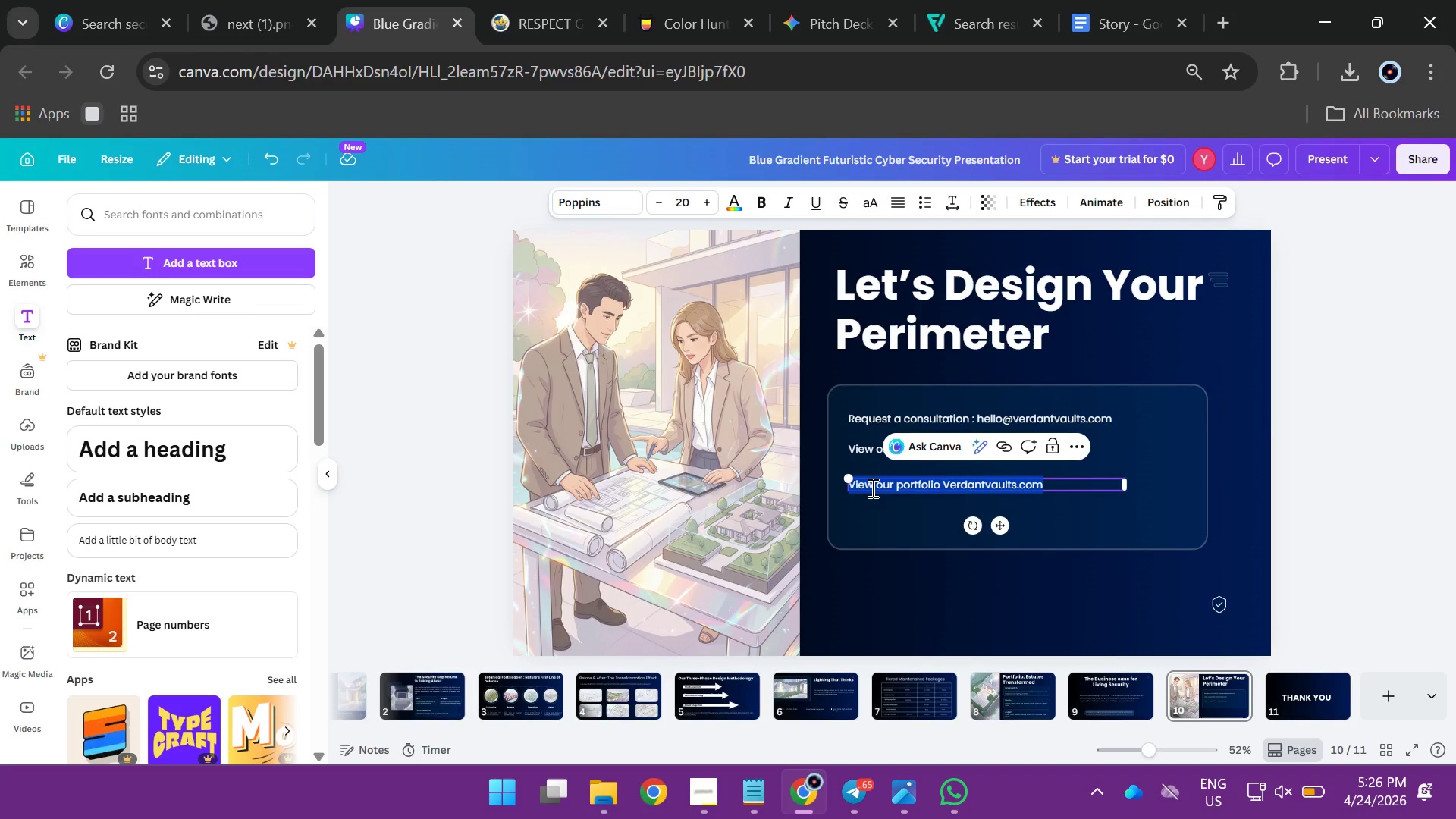 
double_click([871, 488])
 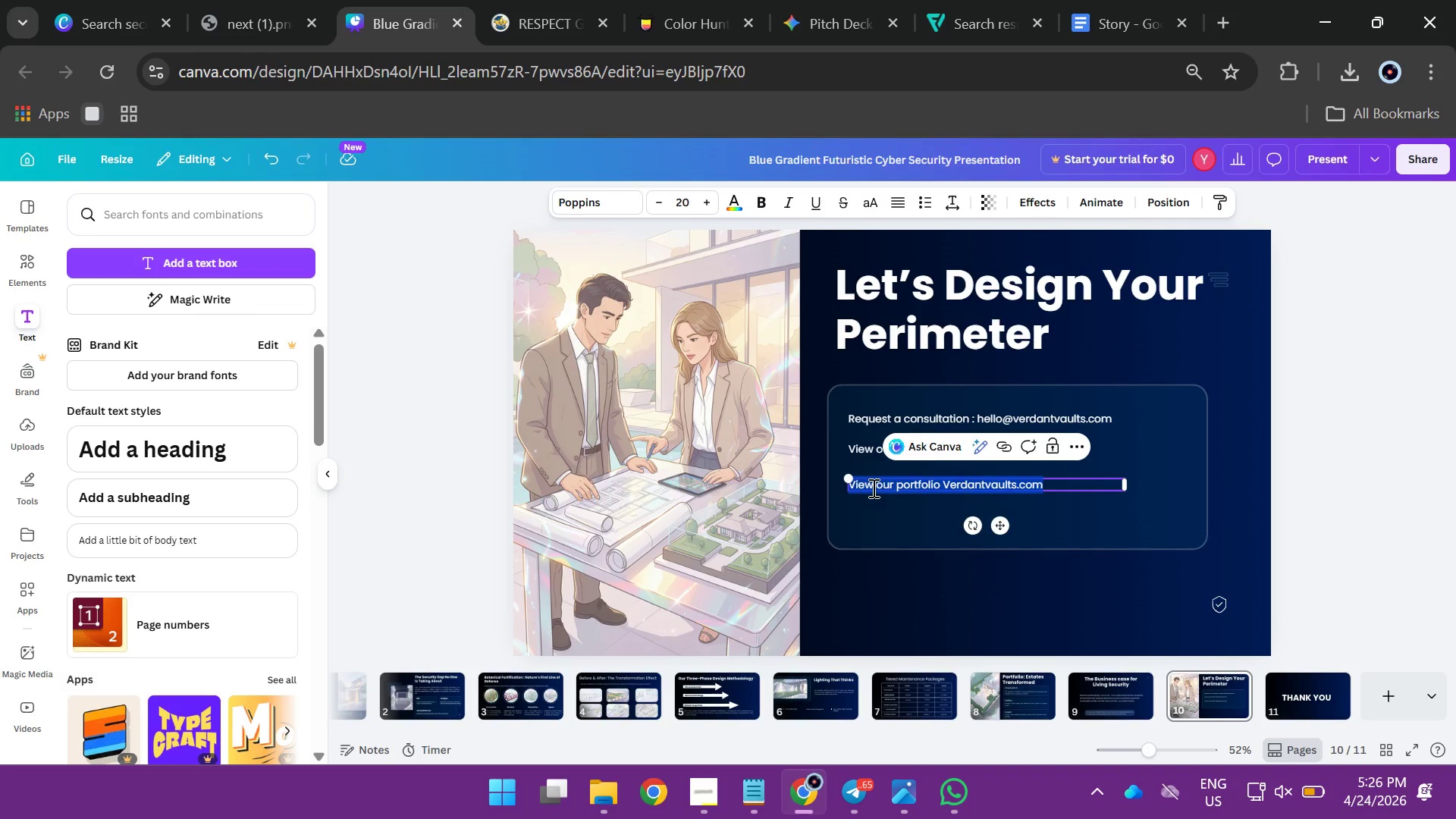 
type(Call our studo +1 203 55 0123)
 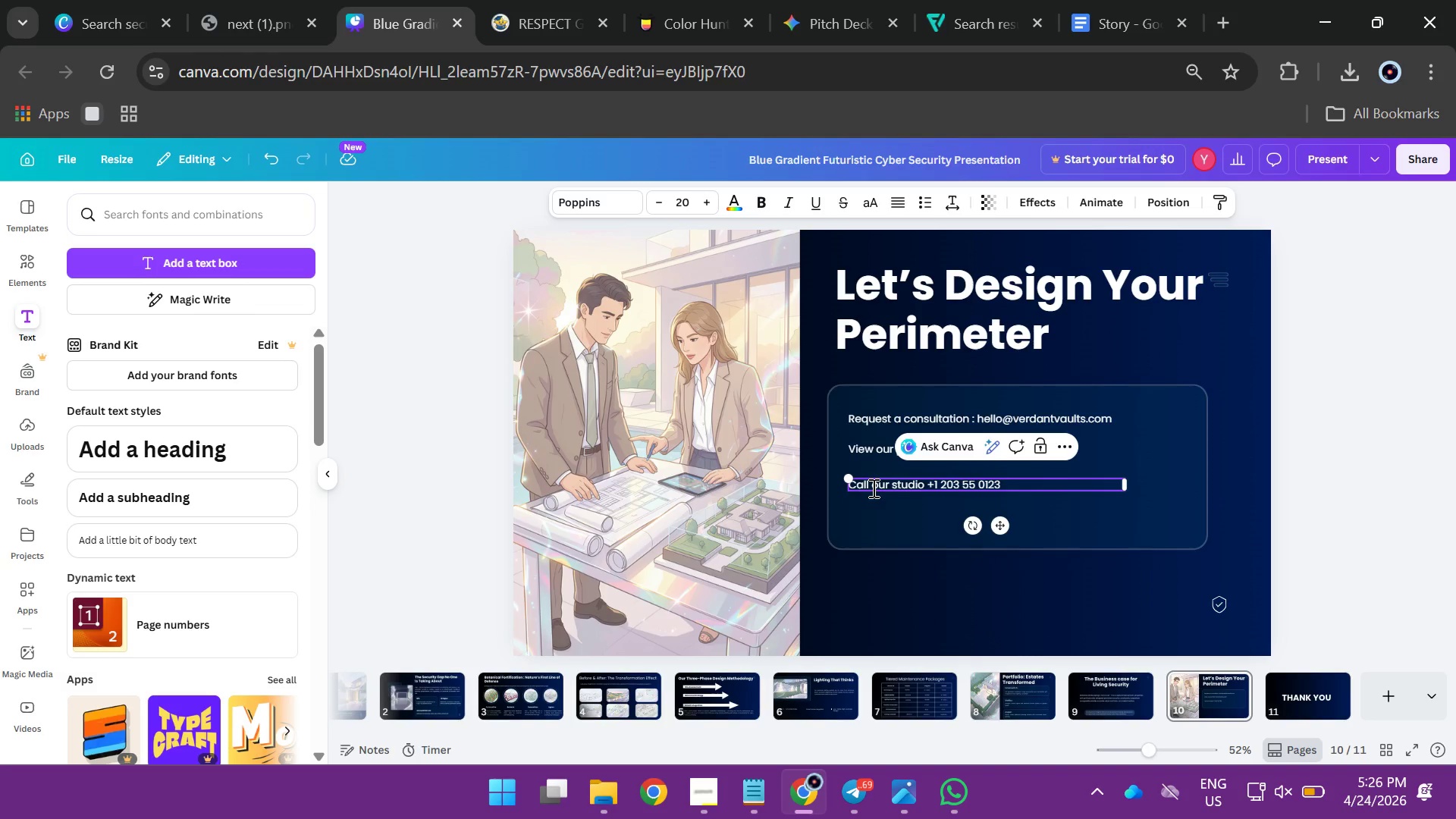 
hold_key(key=I, duration=0.44)
 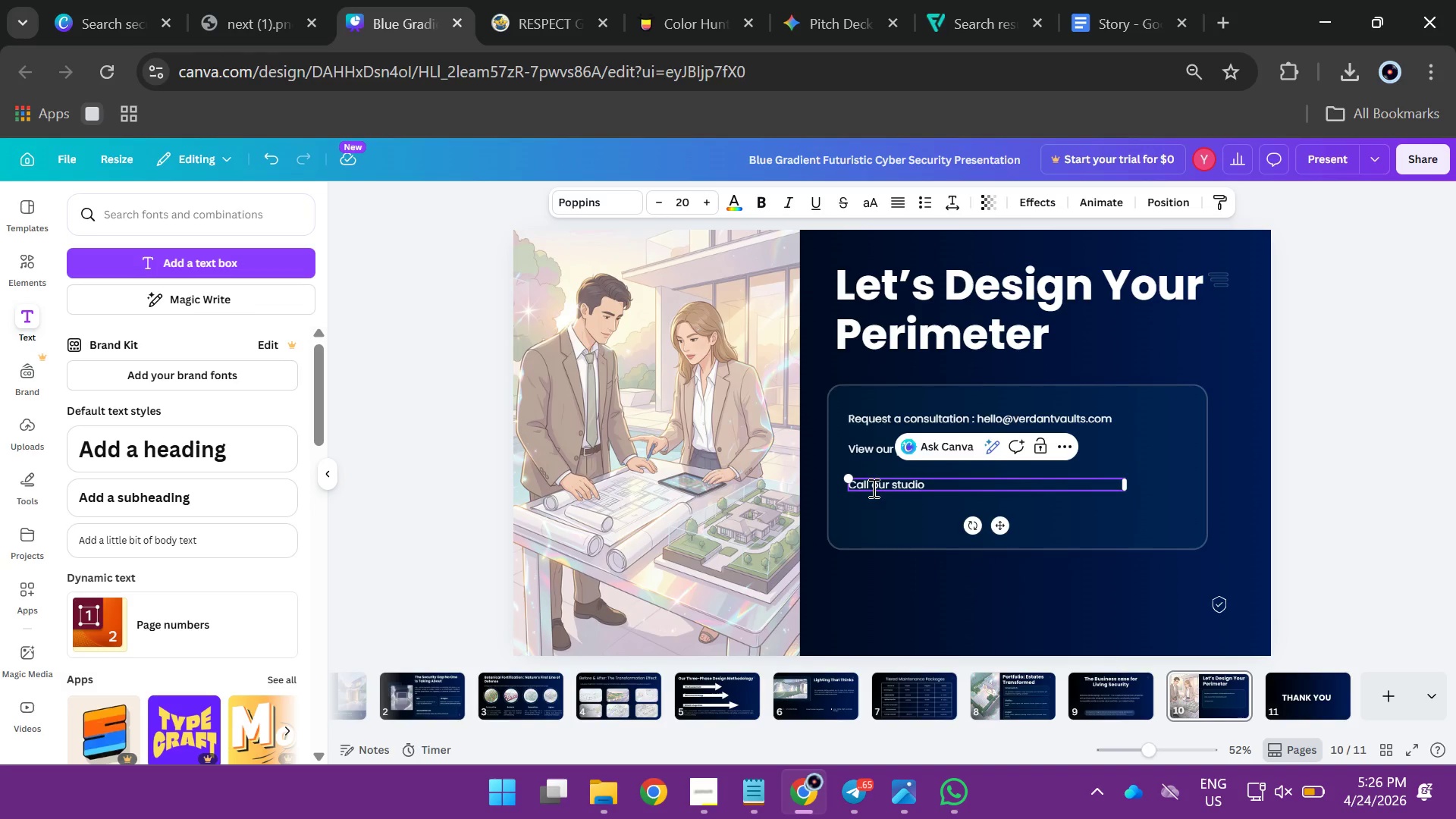 
left_click([1395, 463])
 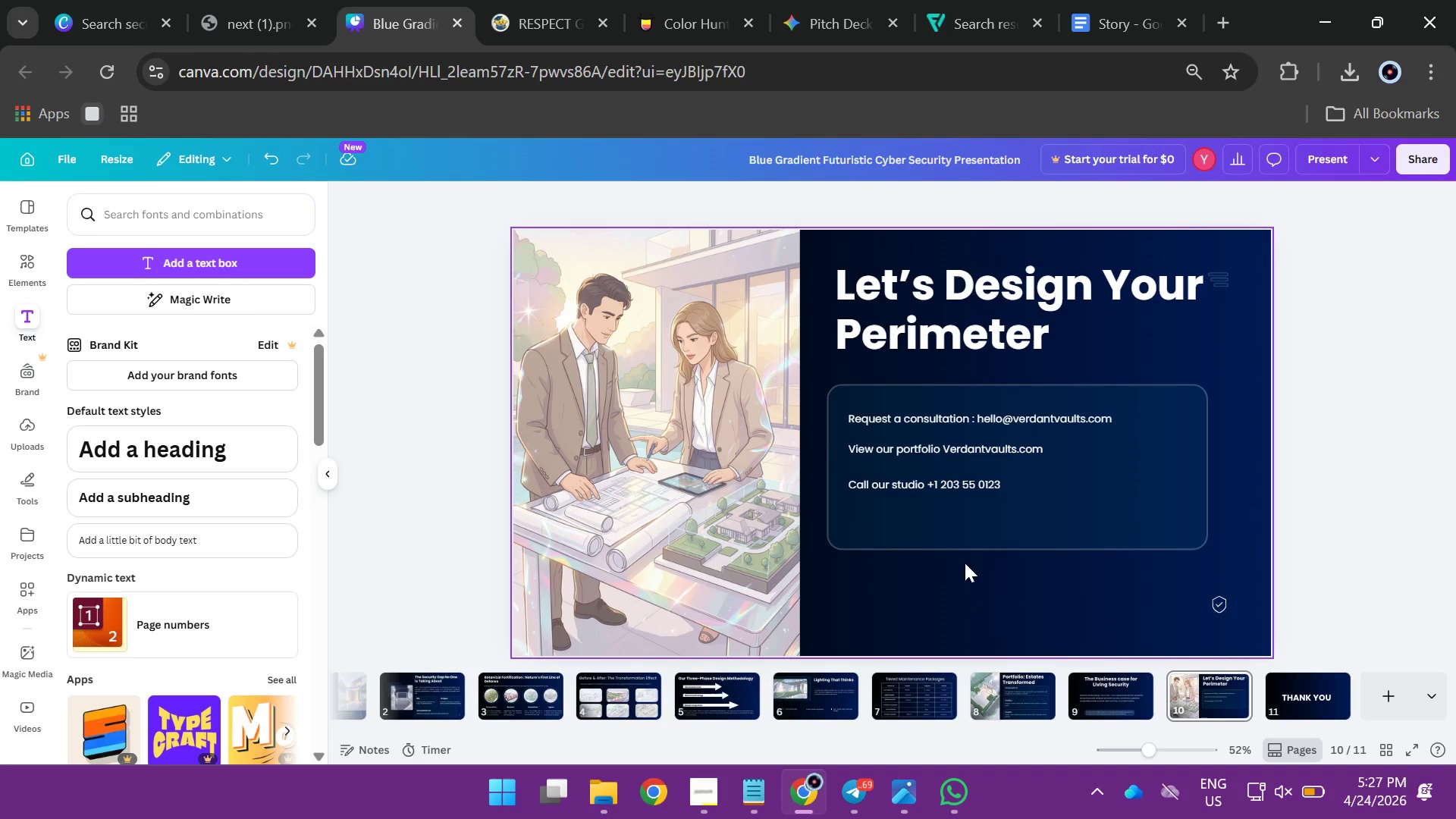 
left_click([977, 526])
 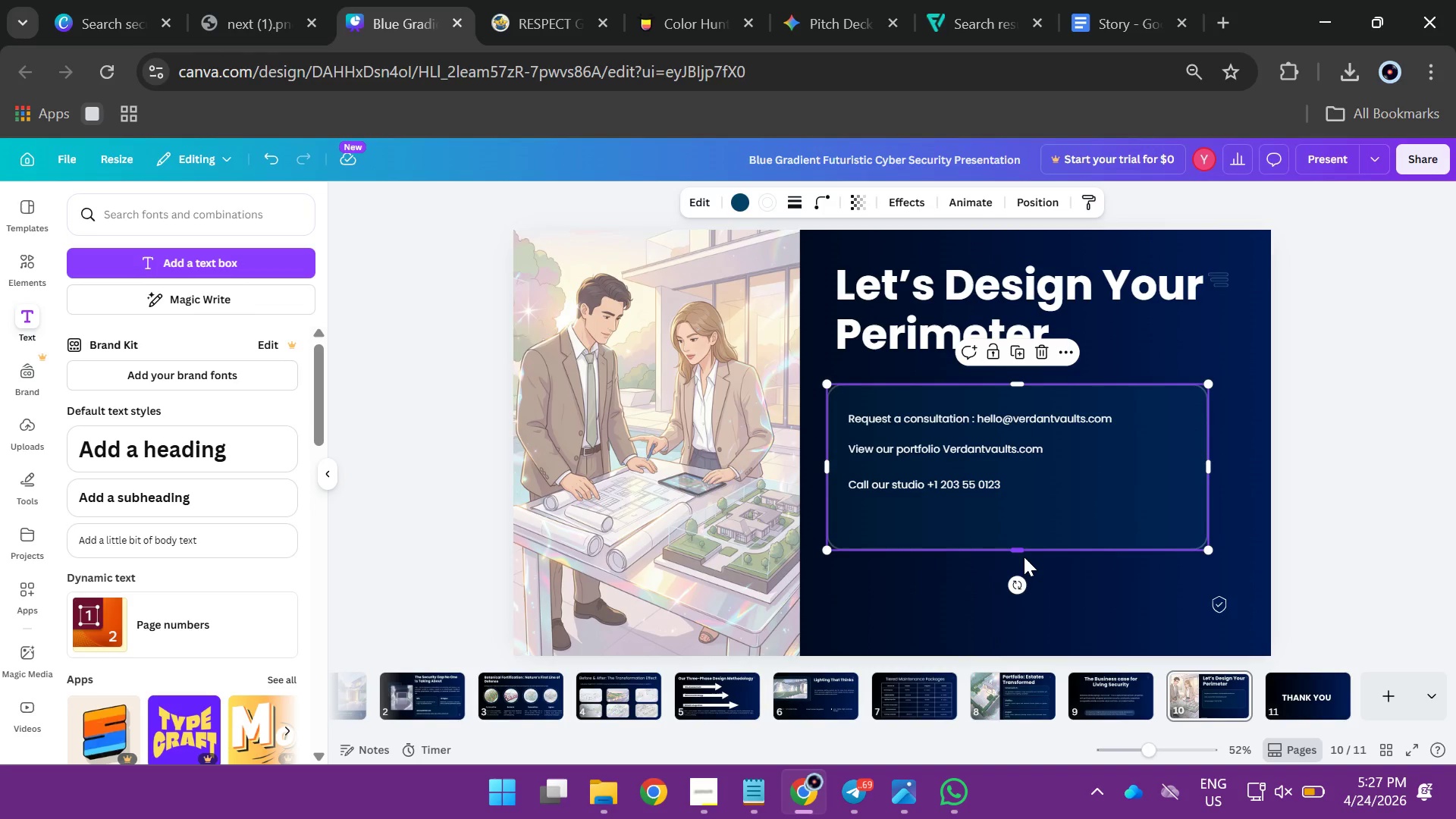 
left_click([1027, 557])
 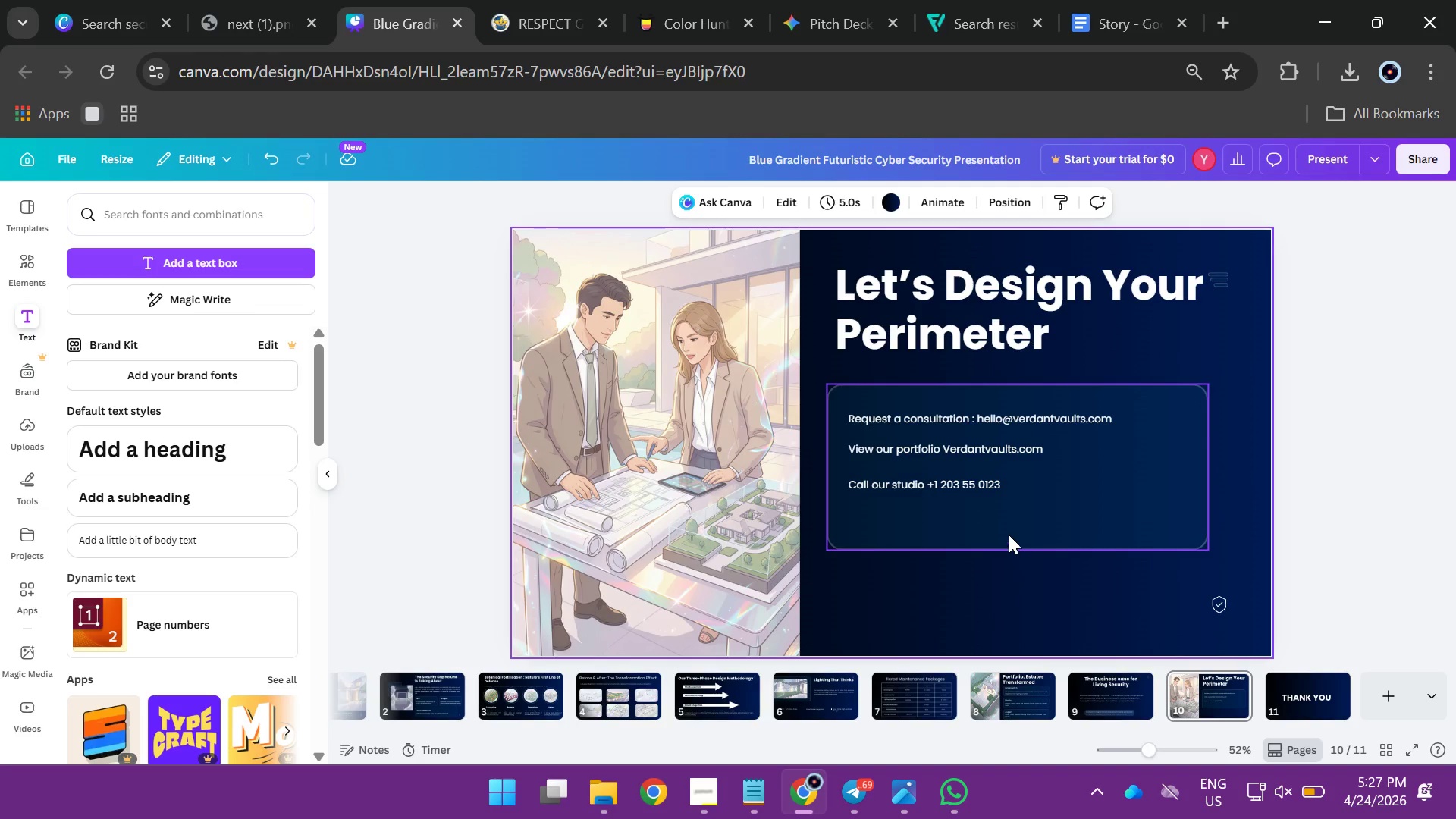 
left_click([1008, 532])
 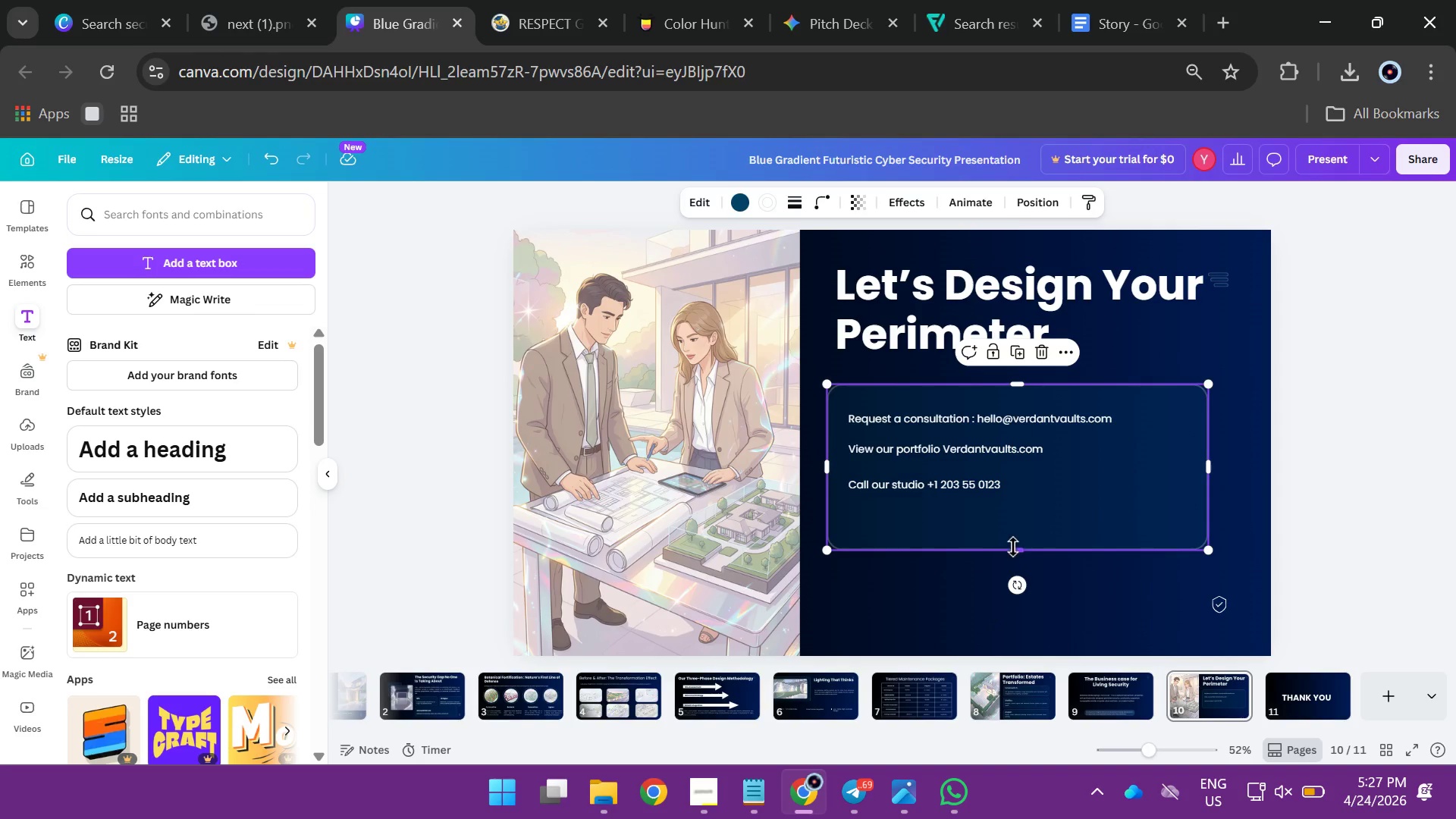 
left_click_drag(start_coordinate=[1019, 546], to_coordinate=[1017, 522])
 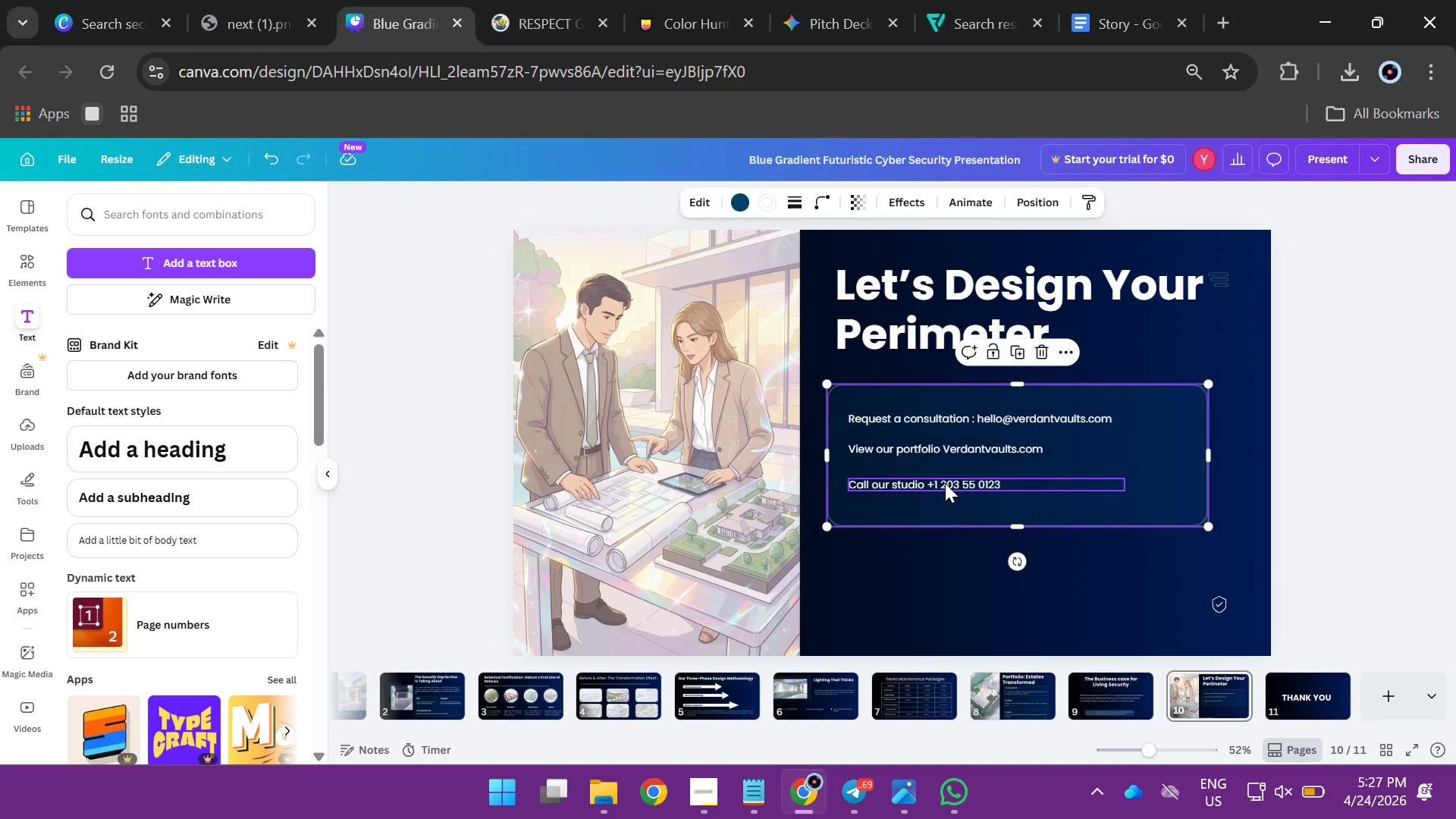 
left_click([945, 483])
 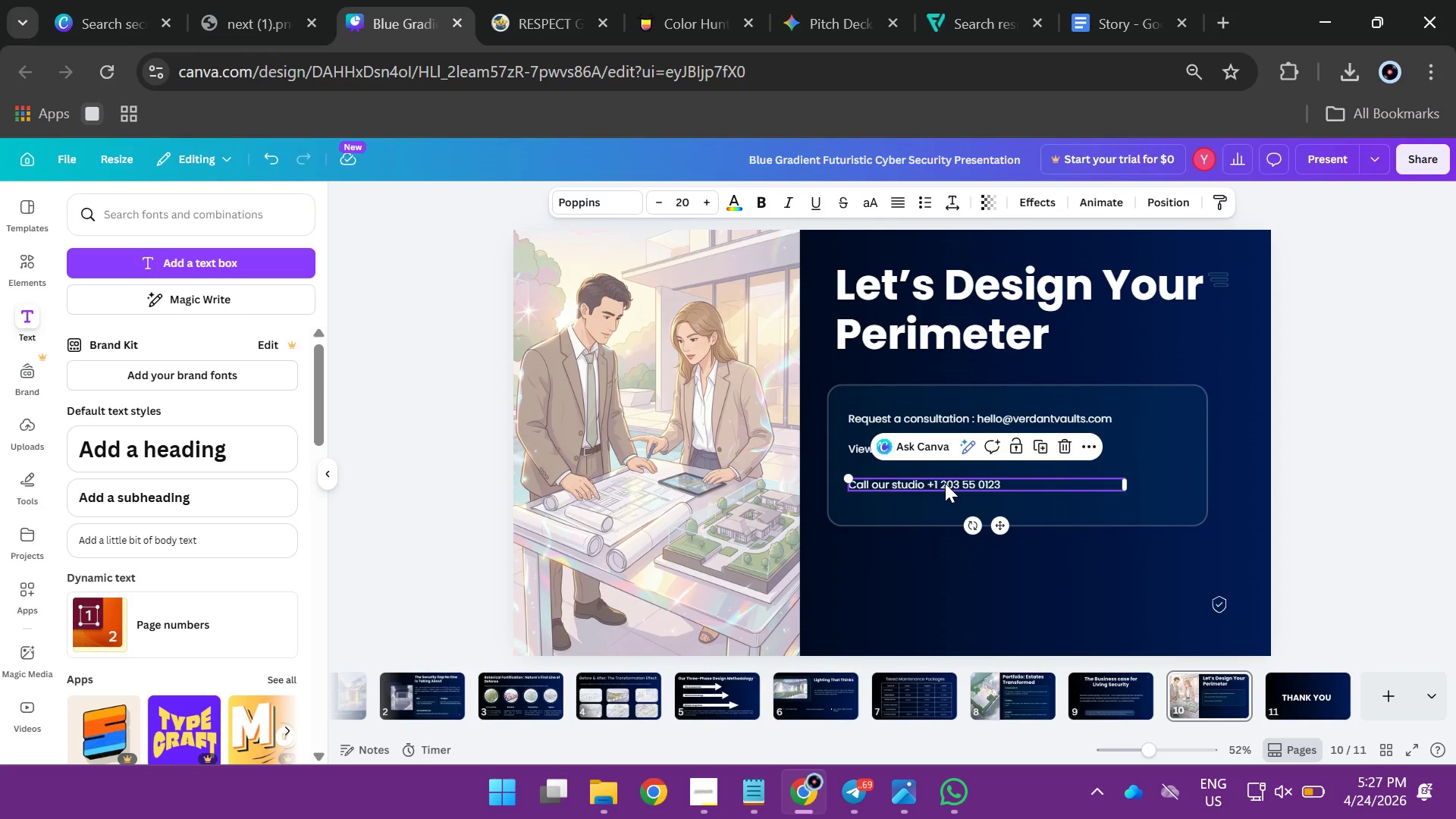 
hold_key(key=AltLeft, duration=1.5)
 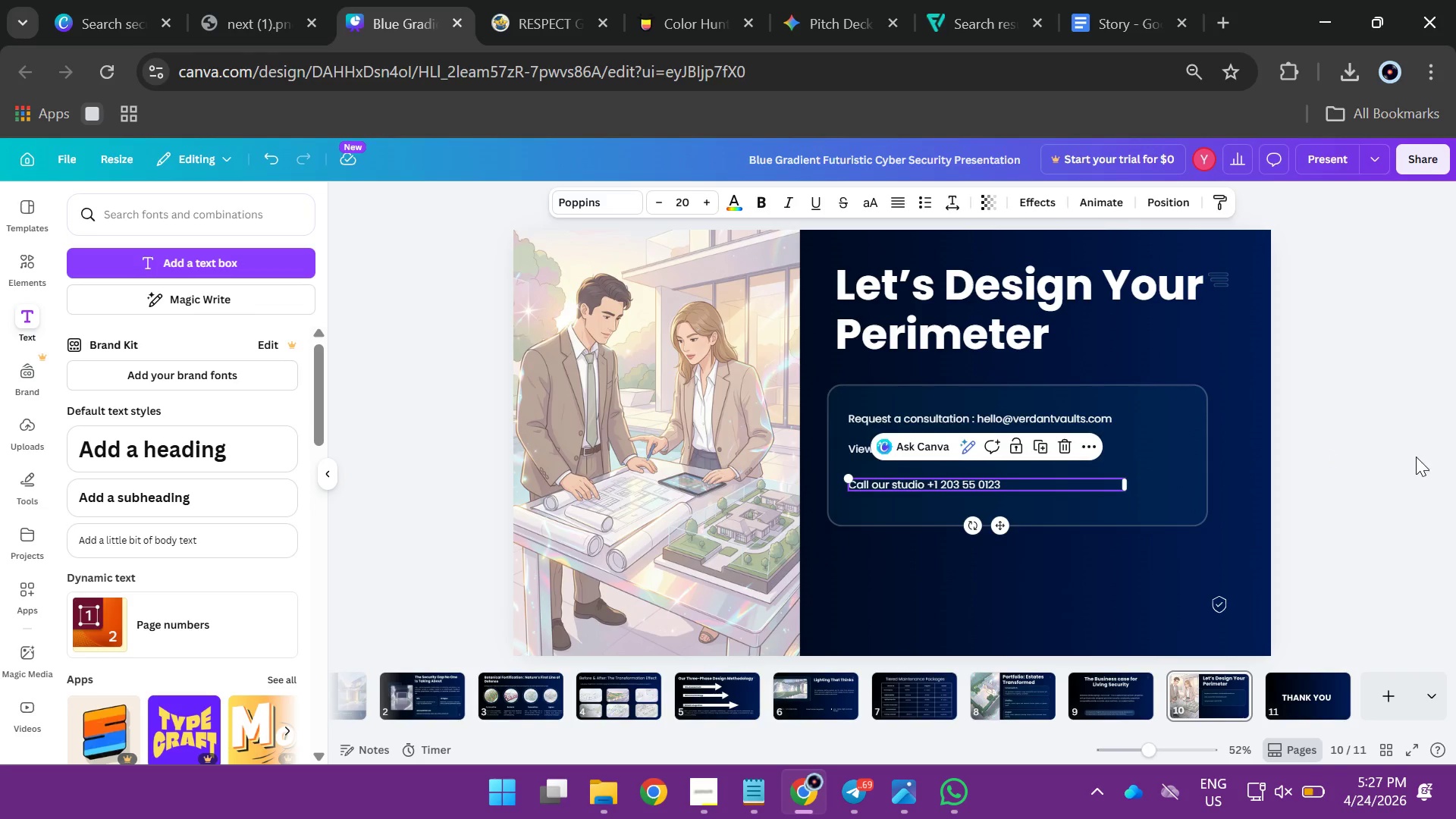 
left_click([1416, 457])
 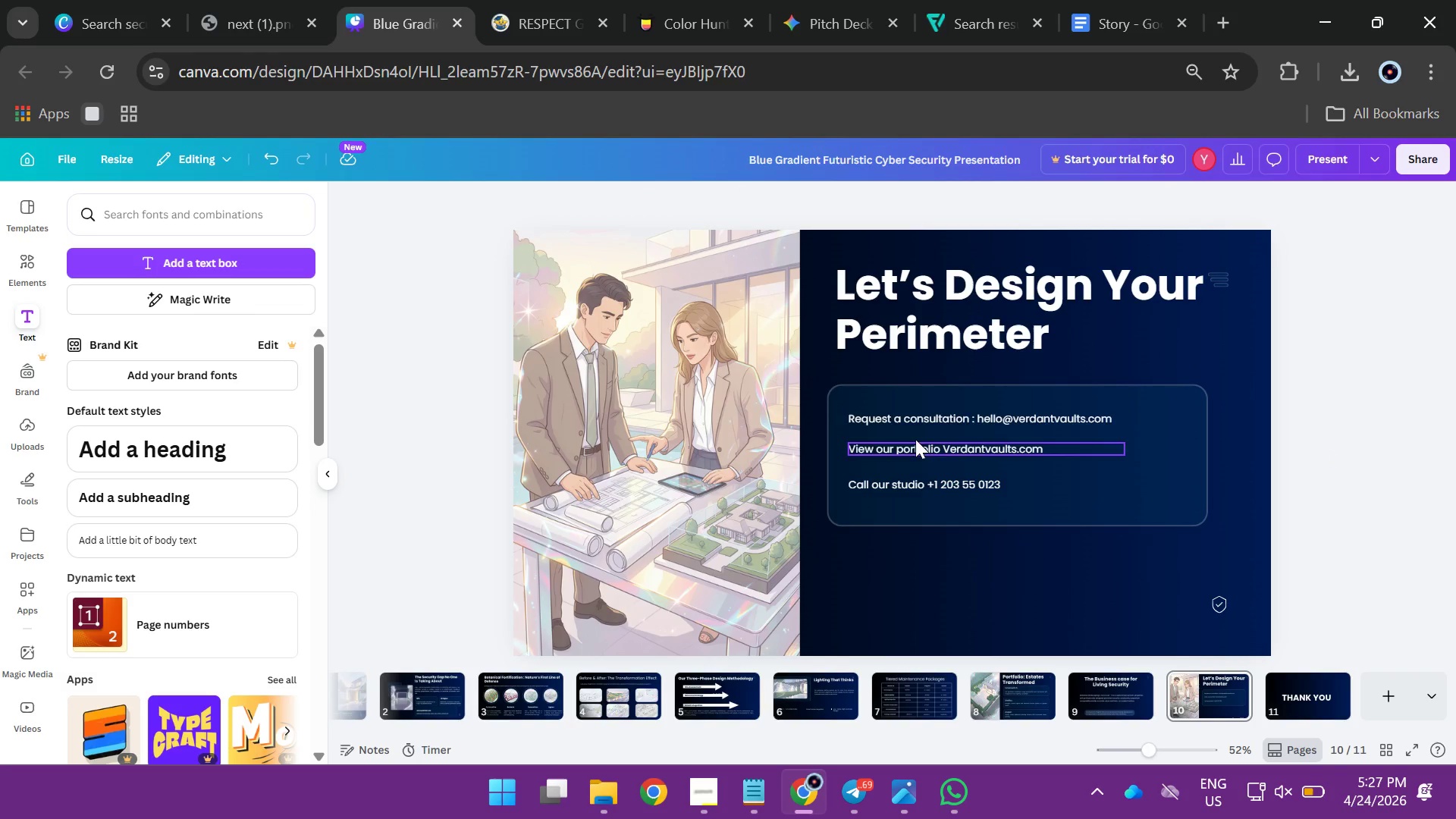 
left_click([924, 425])
 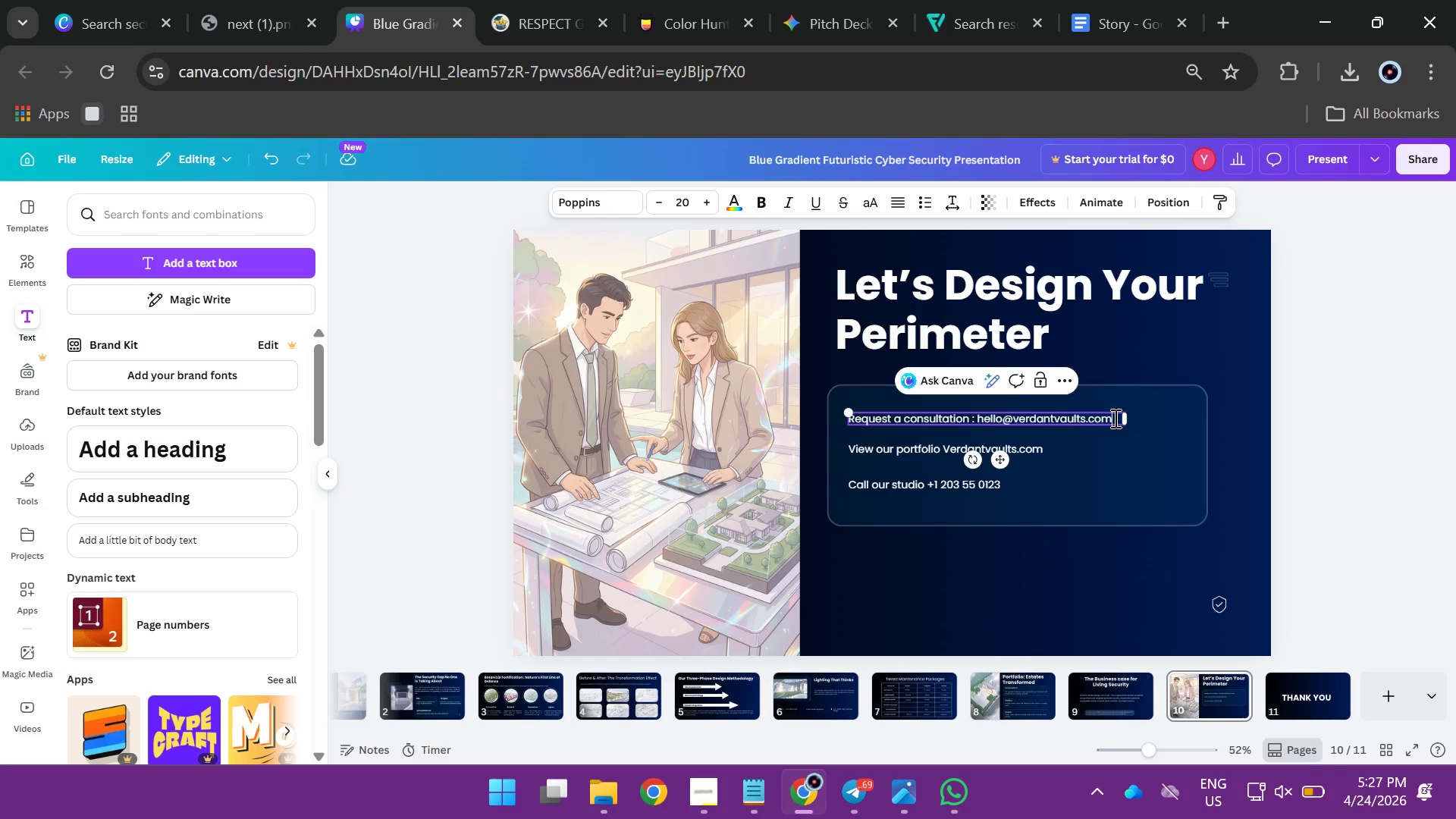 
double_click([1114, 418])
 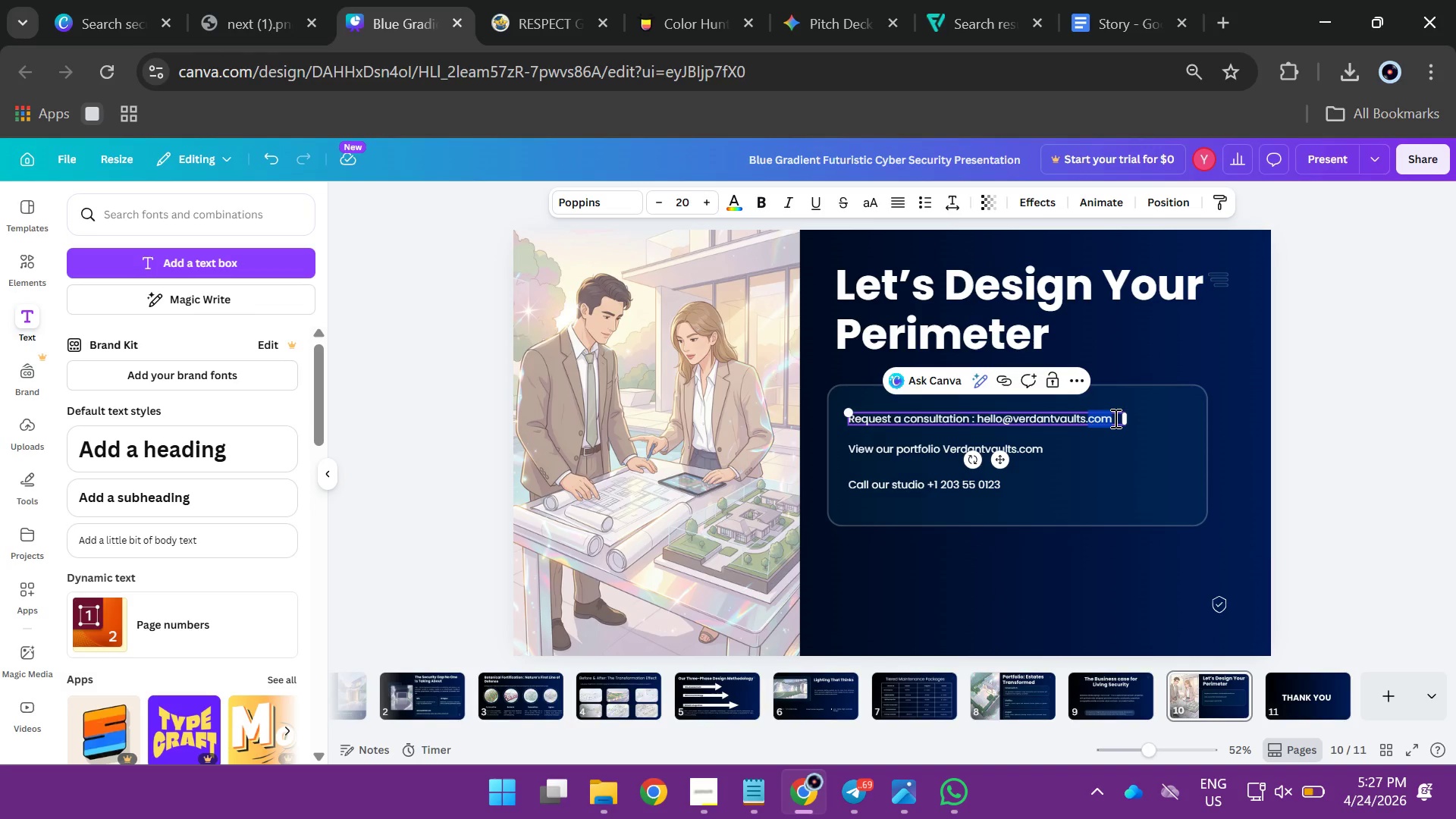 
left_click([1114, 418])
 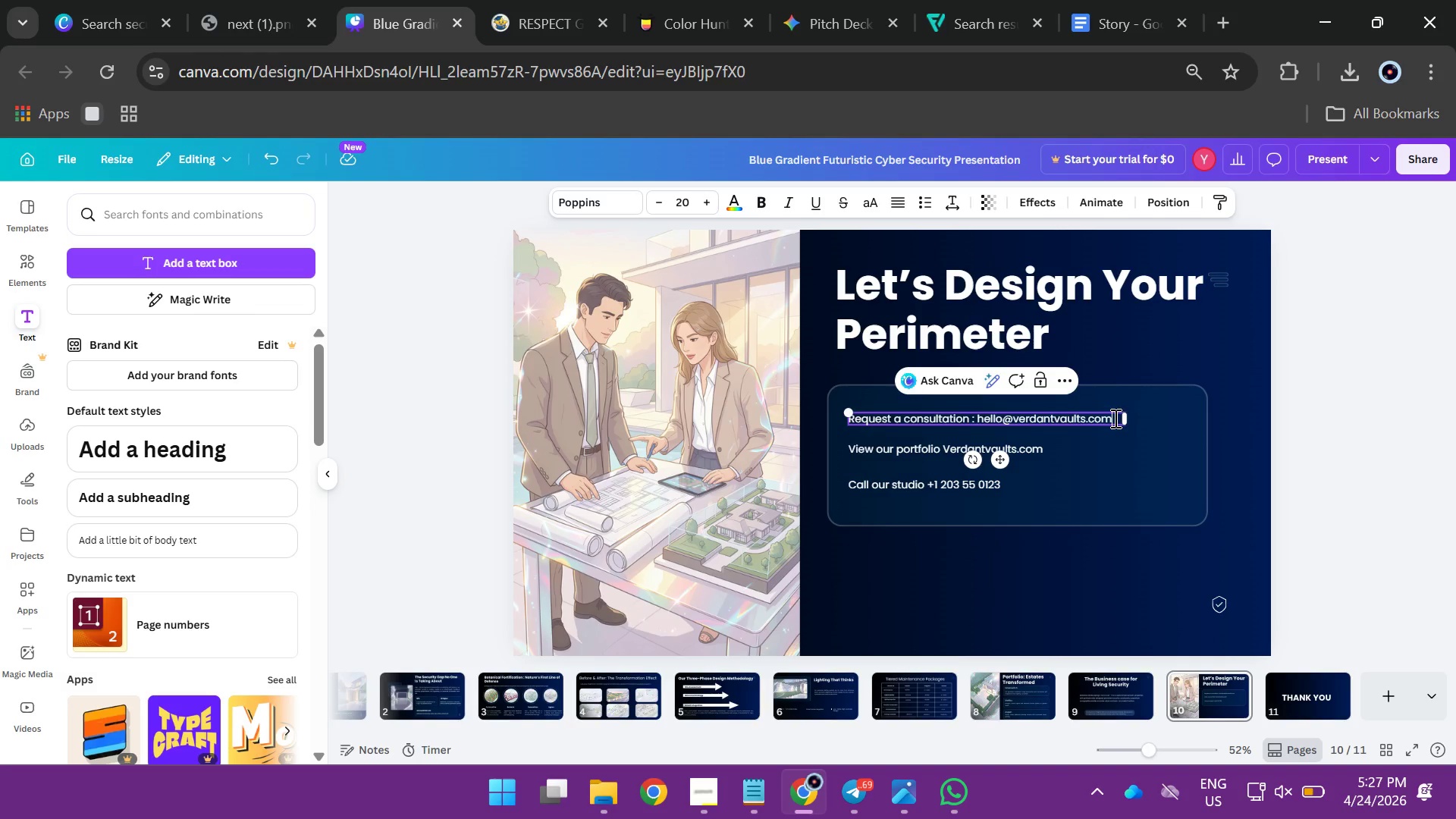 
left_click_drag(start_coordinate=[1114, 418], to_coordinate=[976, 417])
 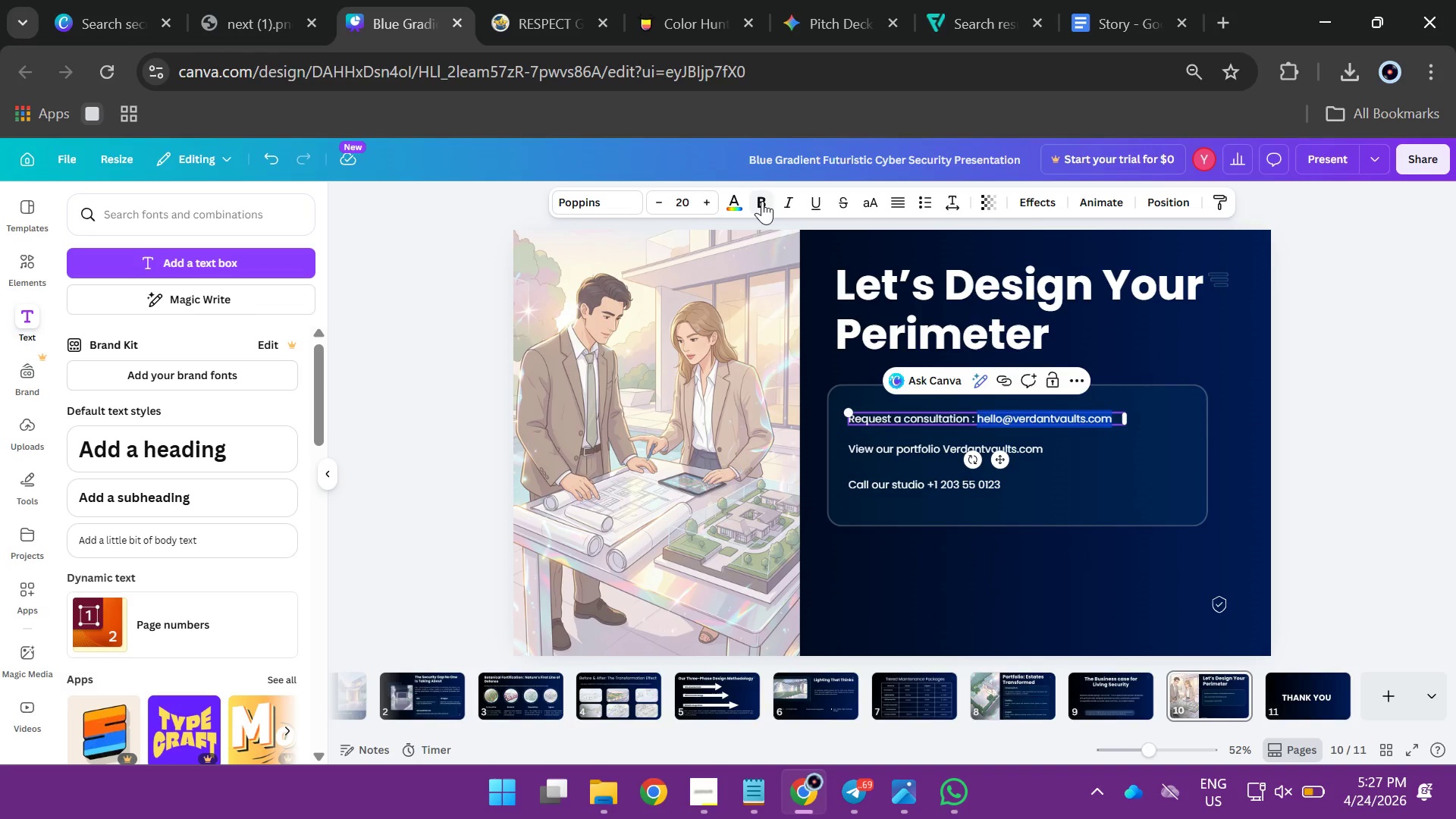 
left_click([762, 200])
 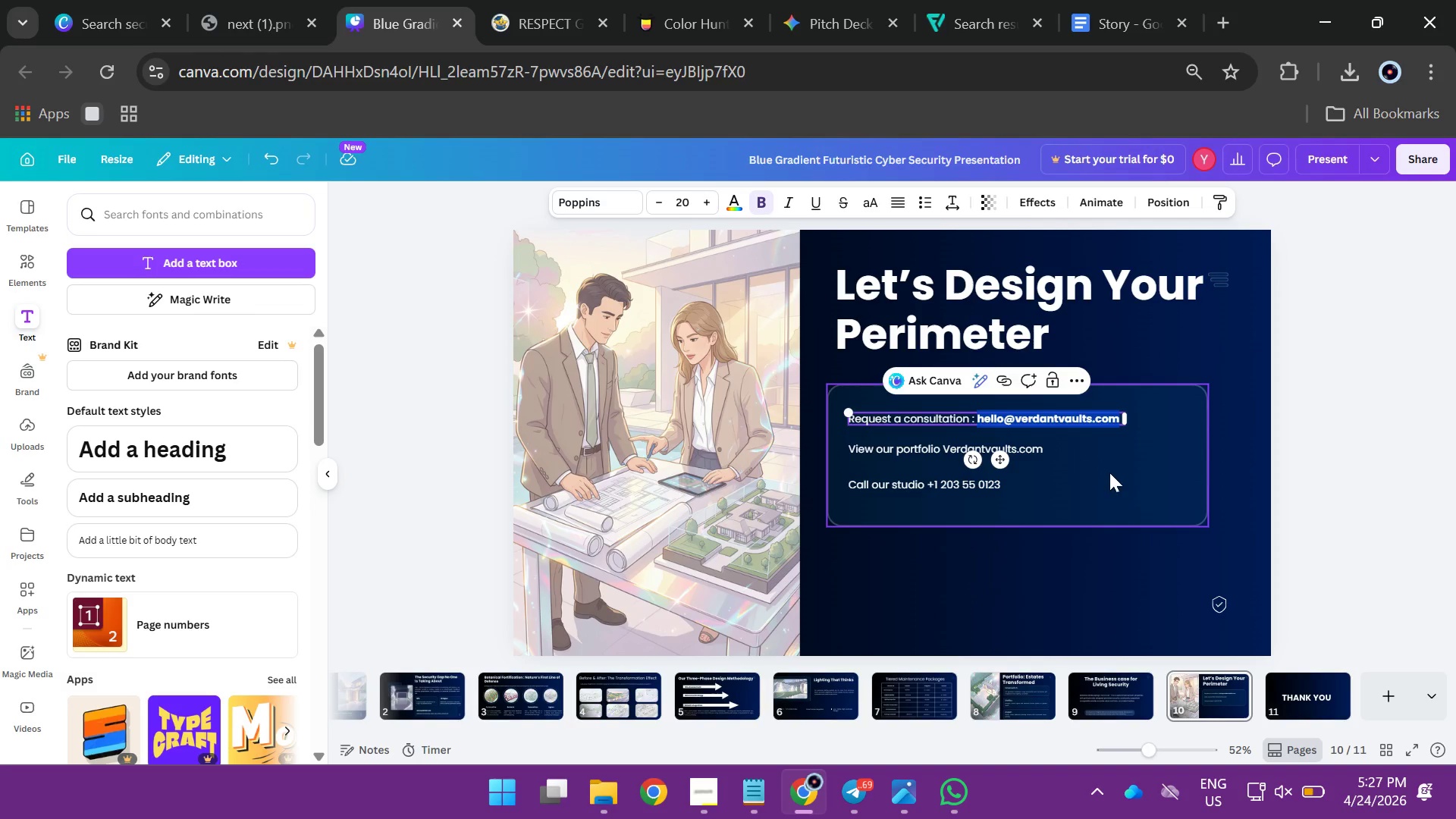 
left_click([1109, 472])
 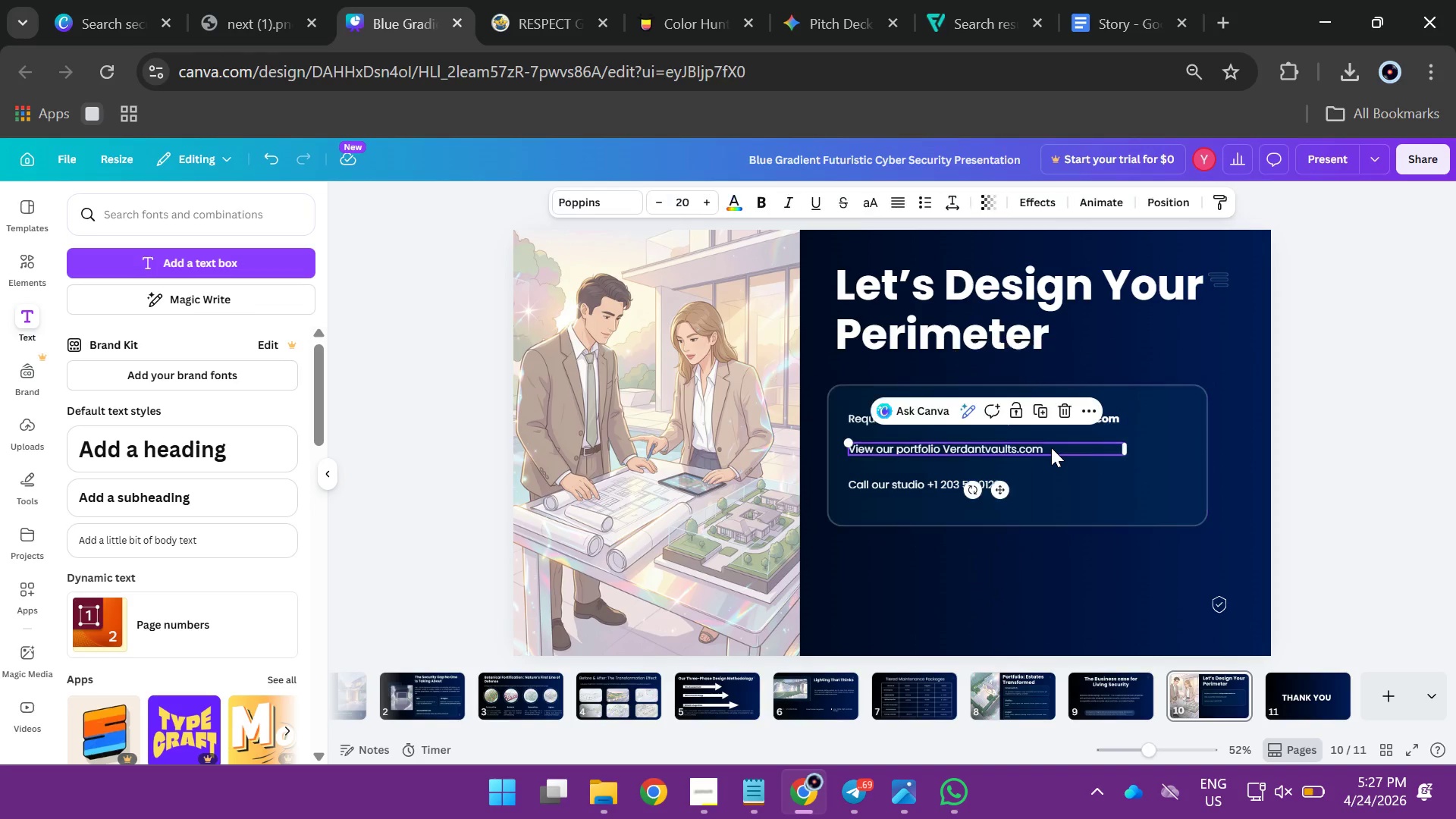 
double_click([1051, 447])
 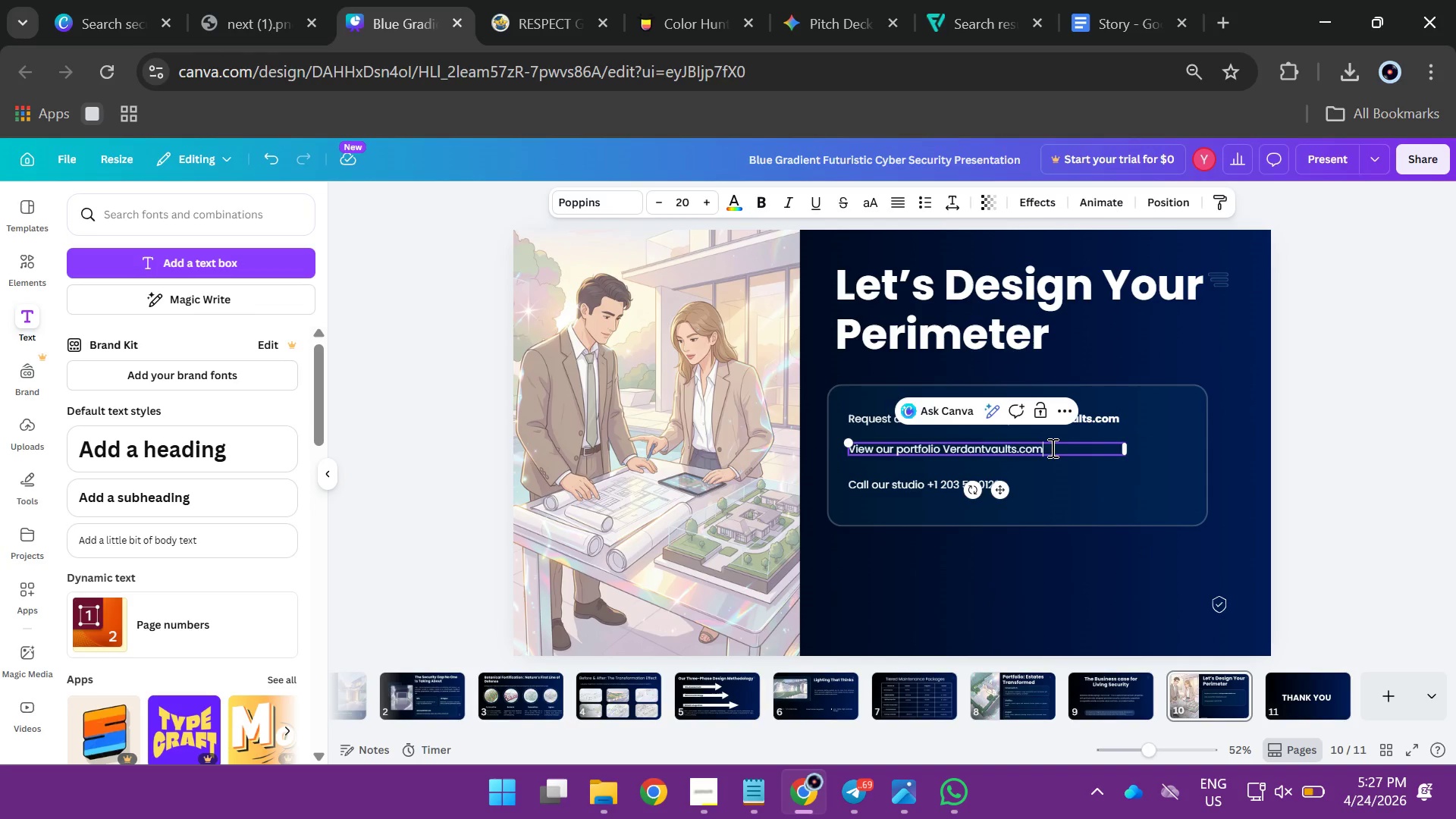 
left_click_drag(start_coordinate=[1051, 447], to_coordinate=[945, 448])
 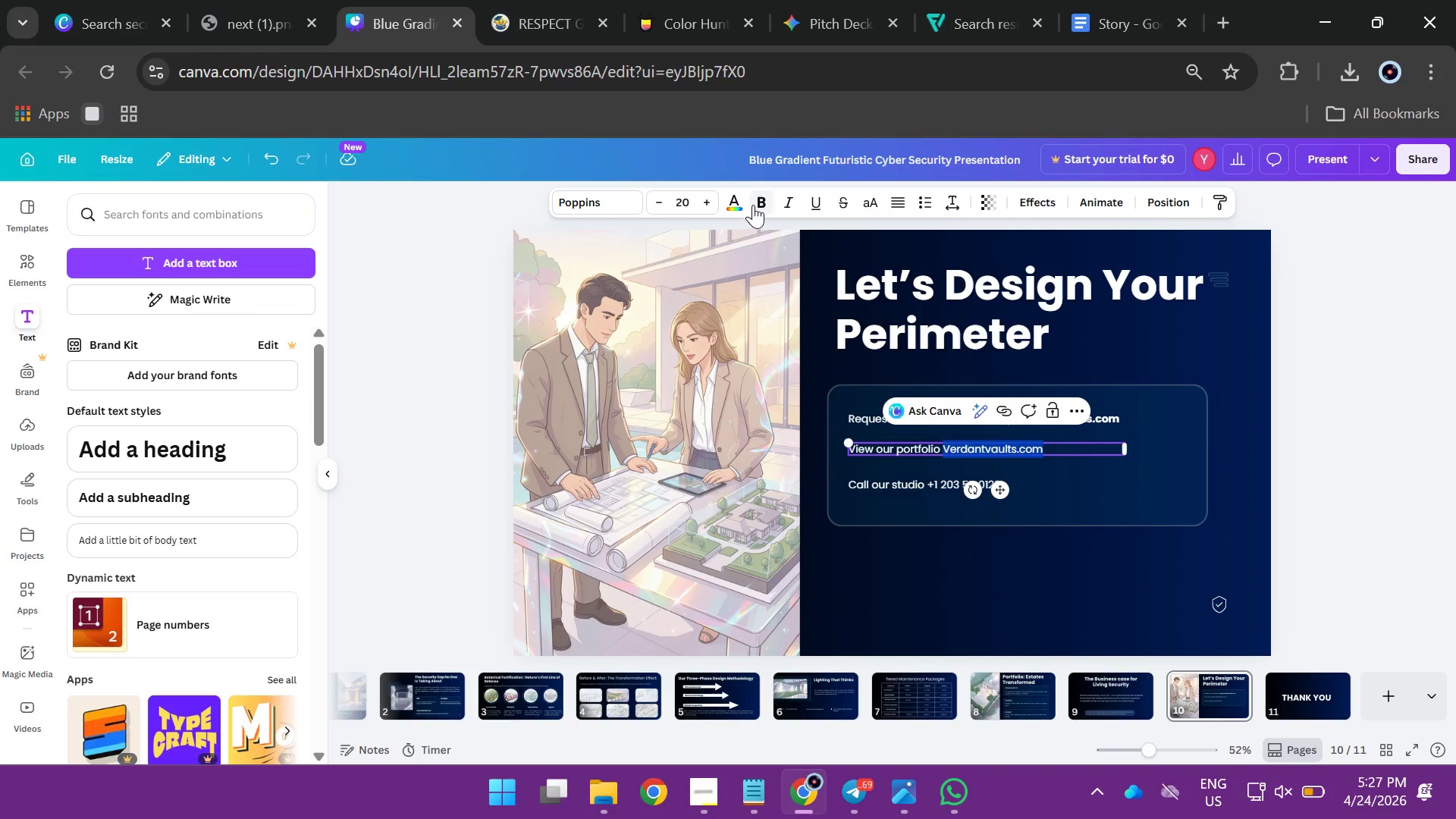 
left_click([754, 203])
 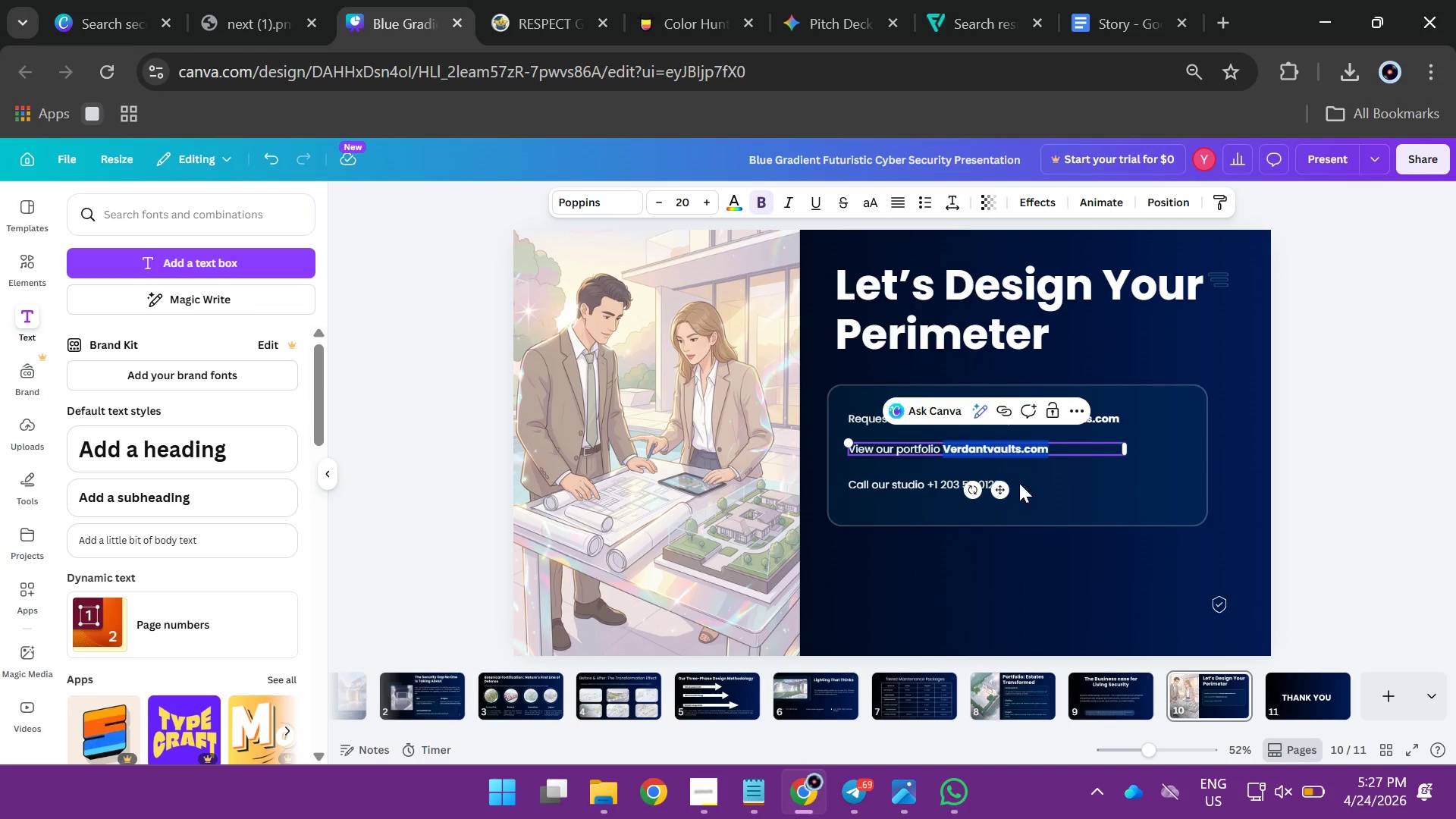 
left_click([1066, 497])
 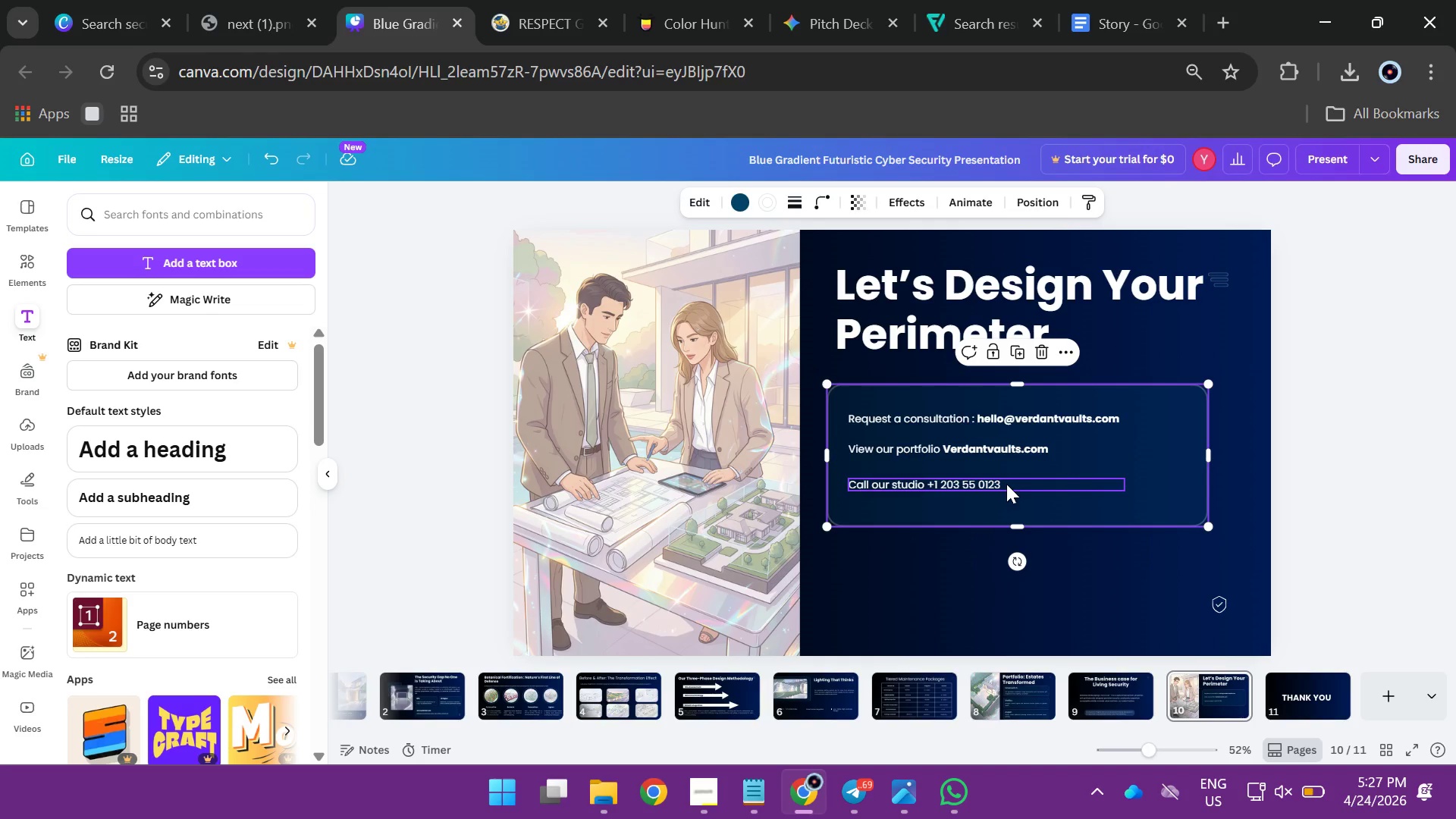 
left_click([1006, 483])
 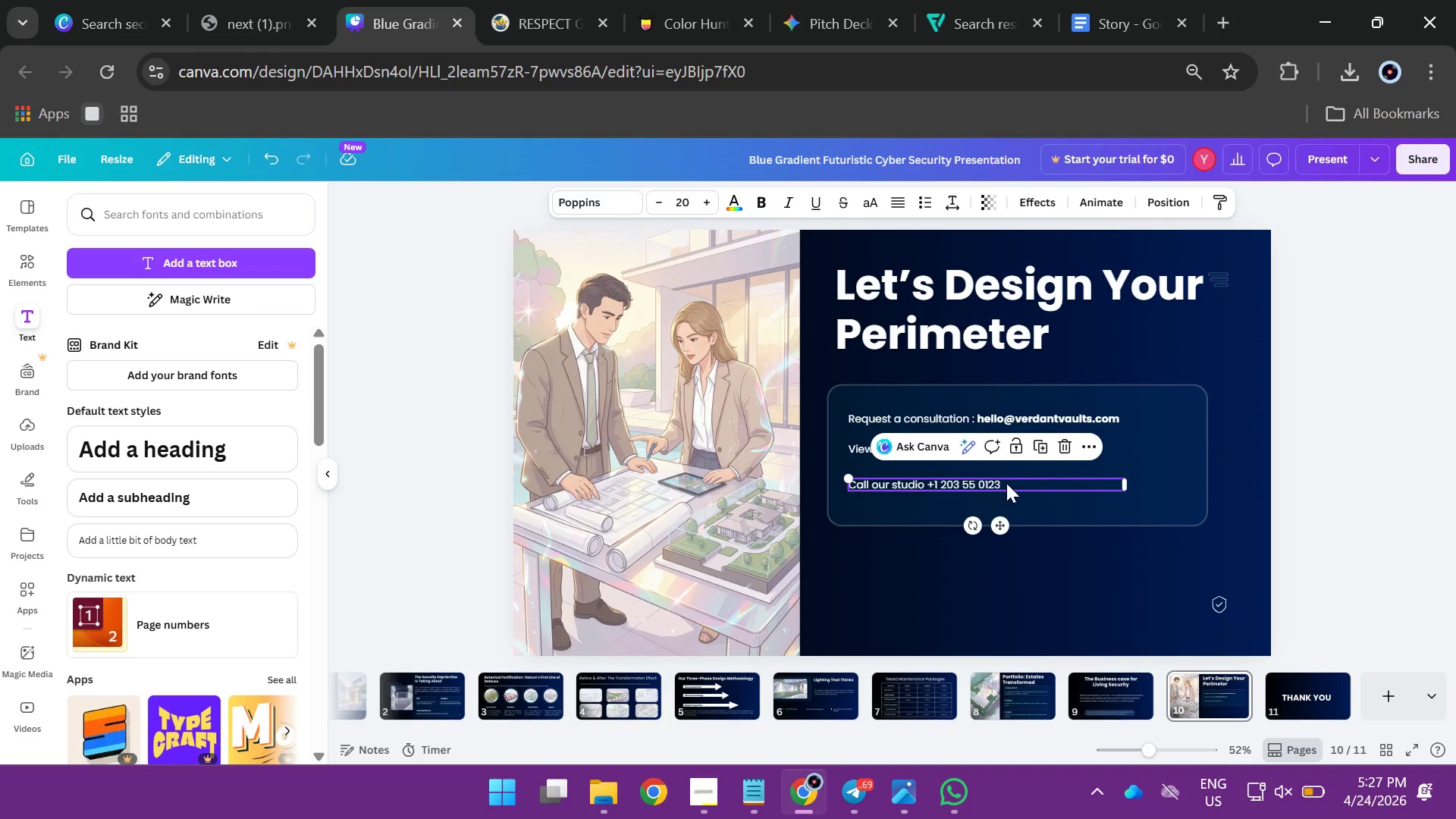 
double_click([1006, 483])
 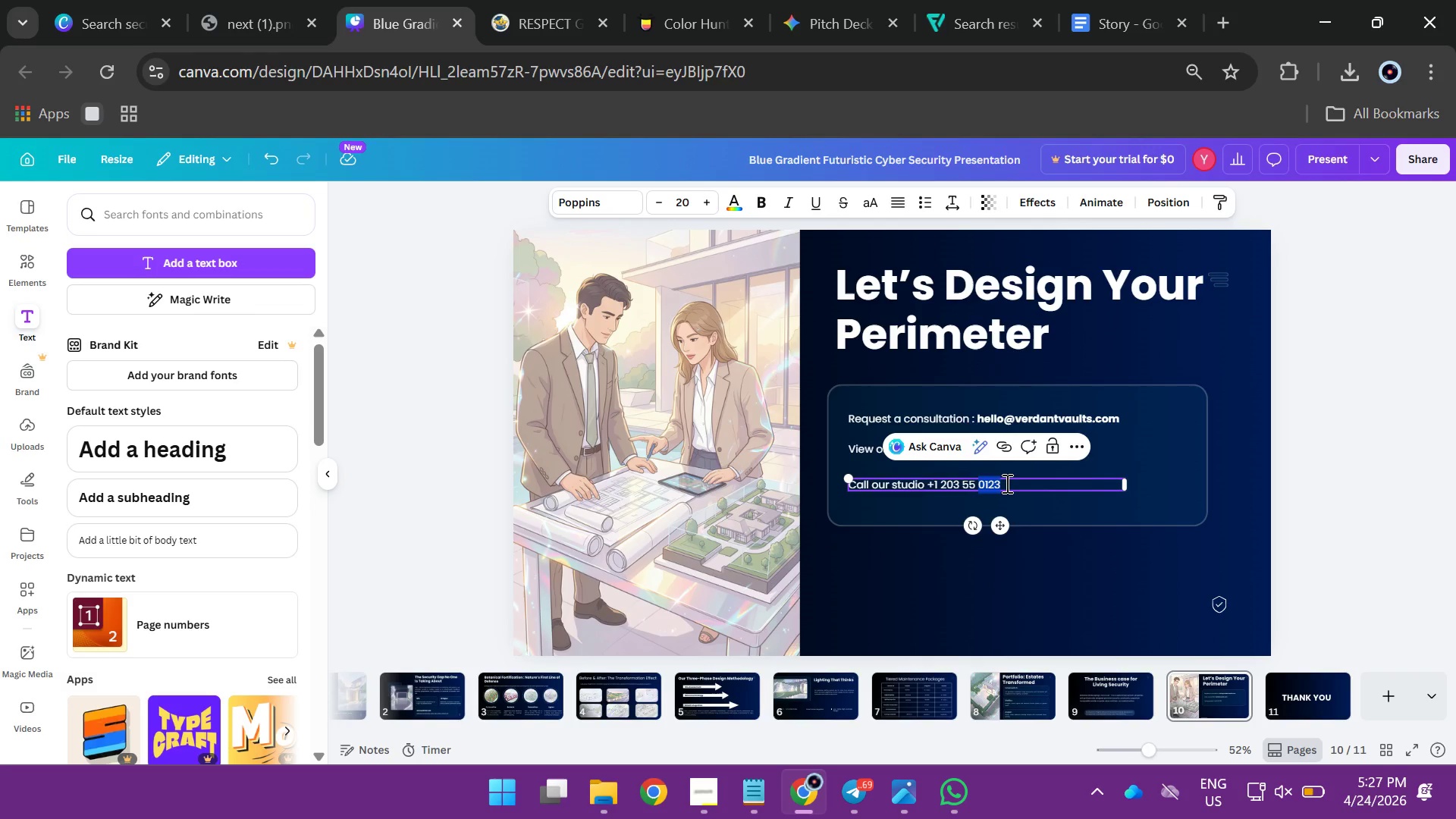 
left_click_drag(start_coordinate=[1006, 483], to_coordinate=[949, 484])
 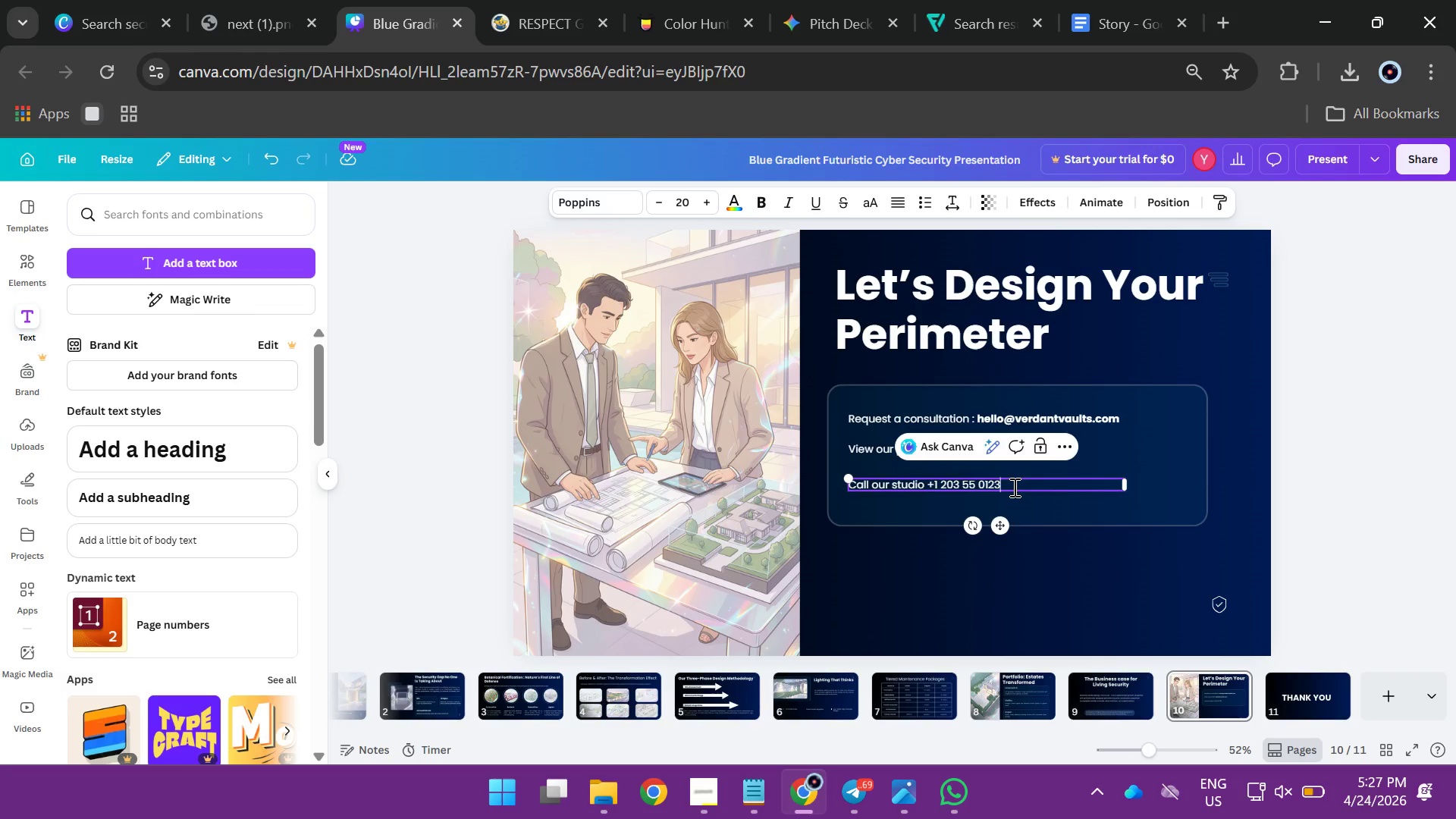 
left_click([1013, 487])
 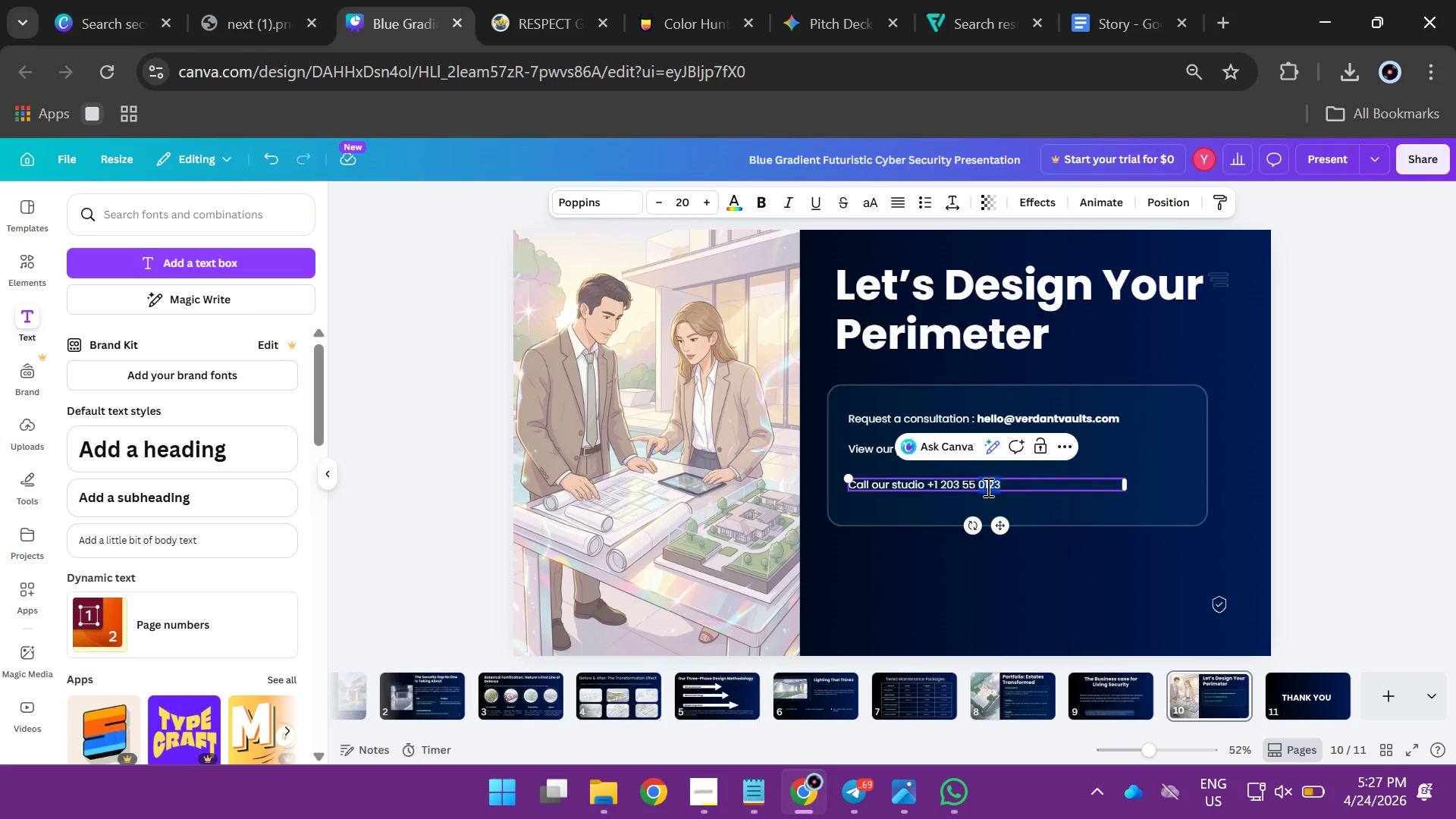 
left_click_drag(start_coordinate=[1013, 487], to_coordinate=[930, 485])
 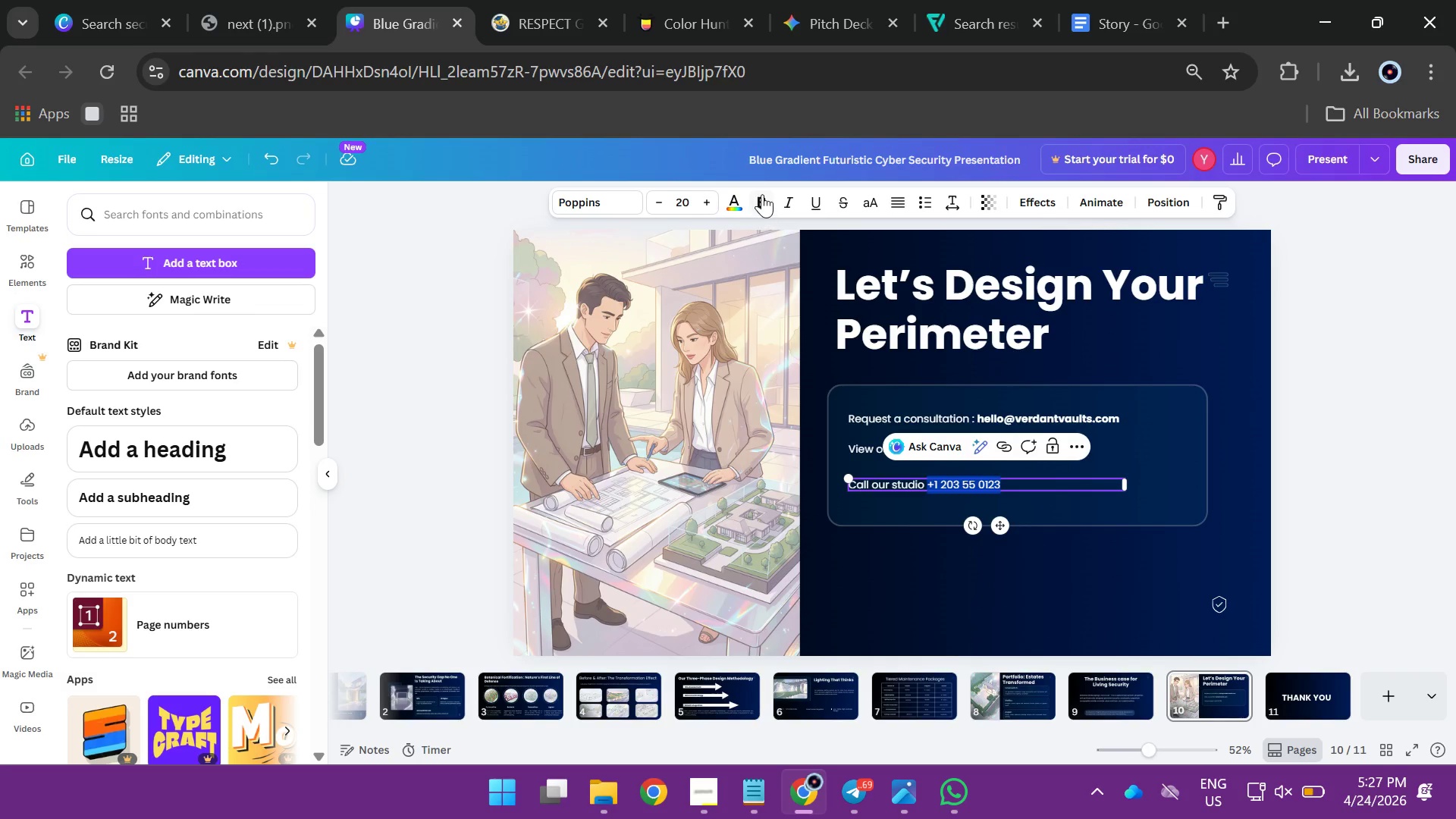 
left_click([762, 194])
 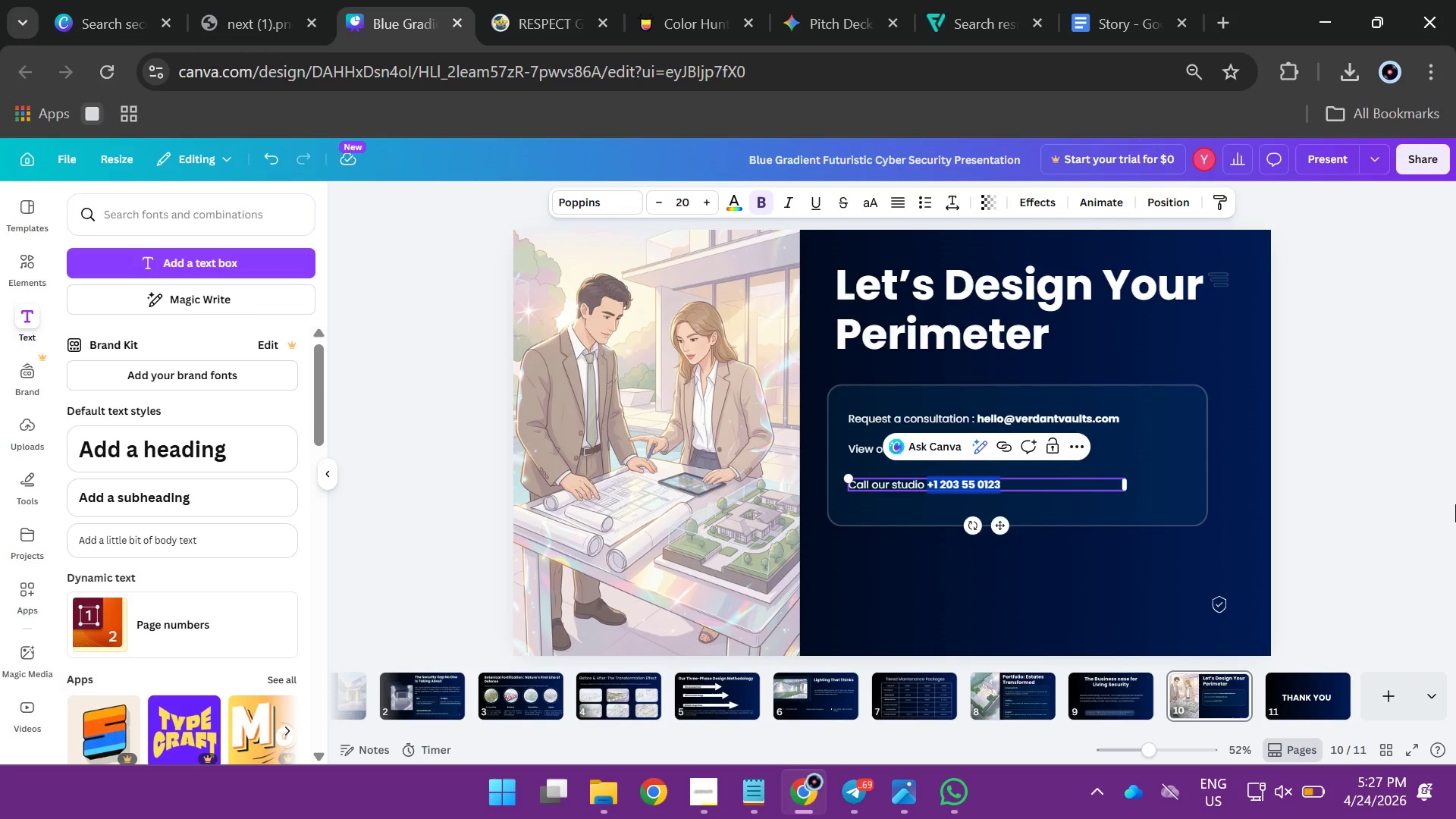 
left_click([1455, 503])
 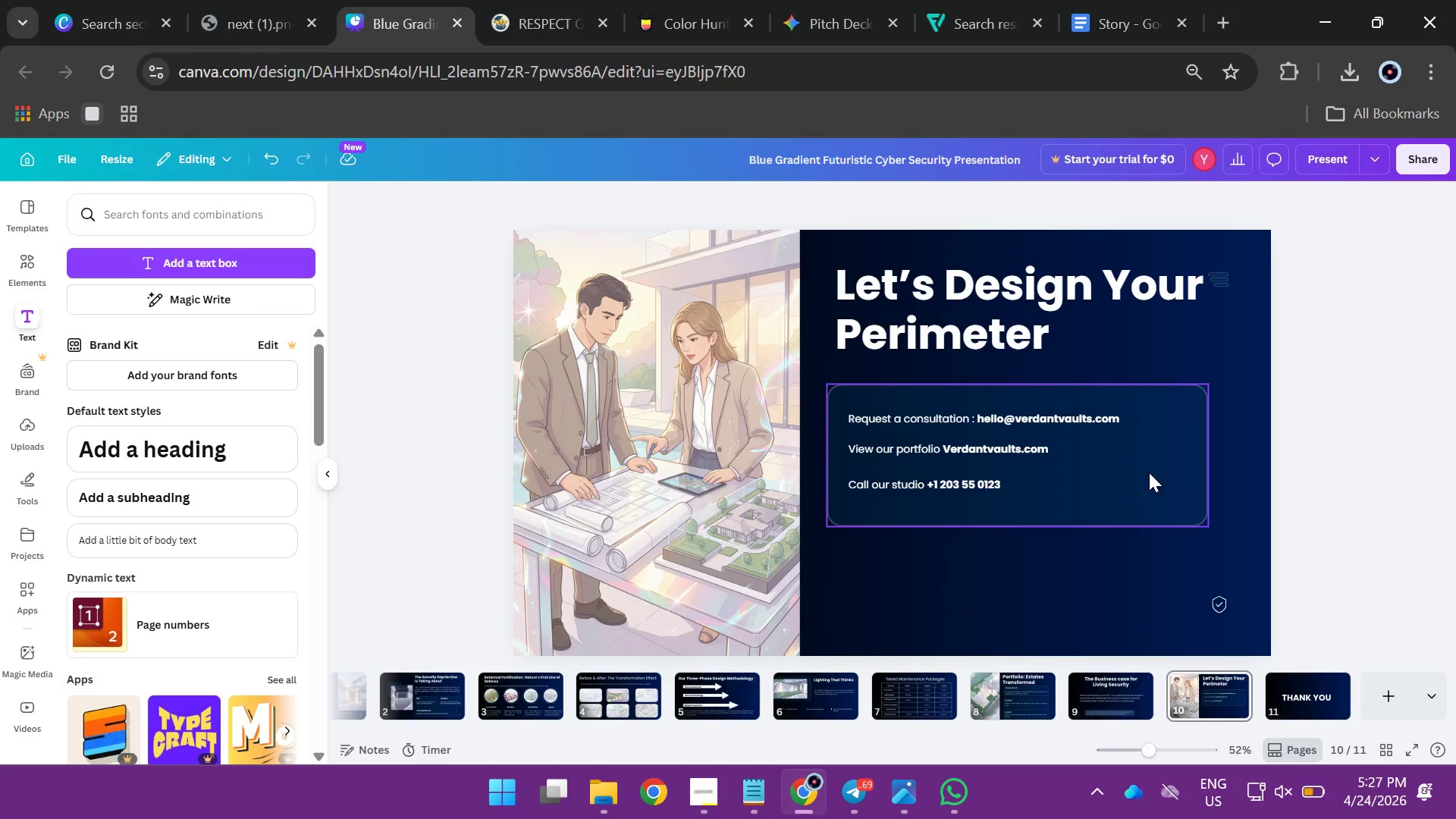 
left_click([1149, 472])
 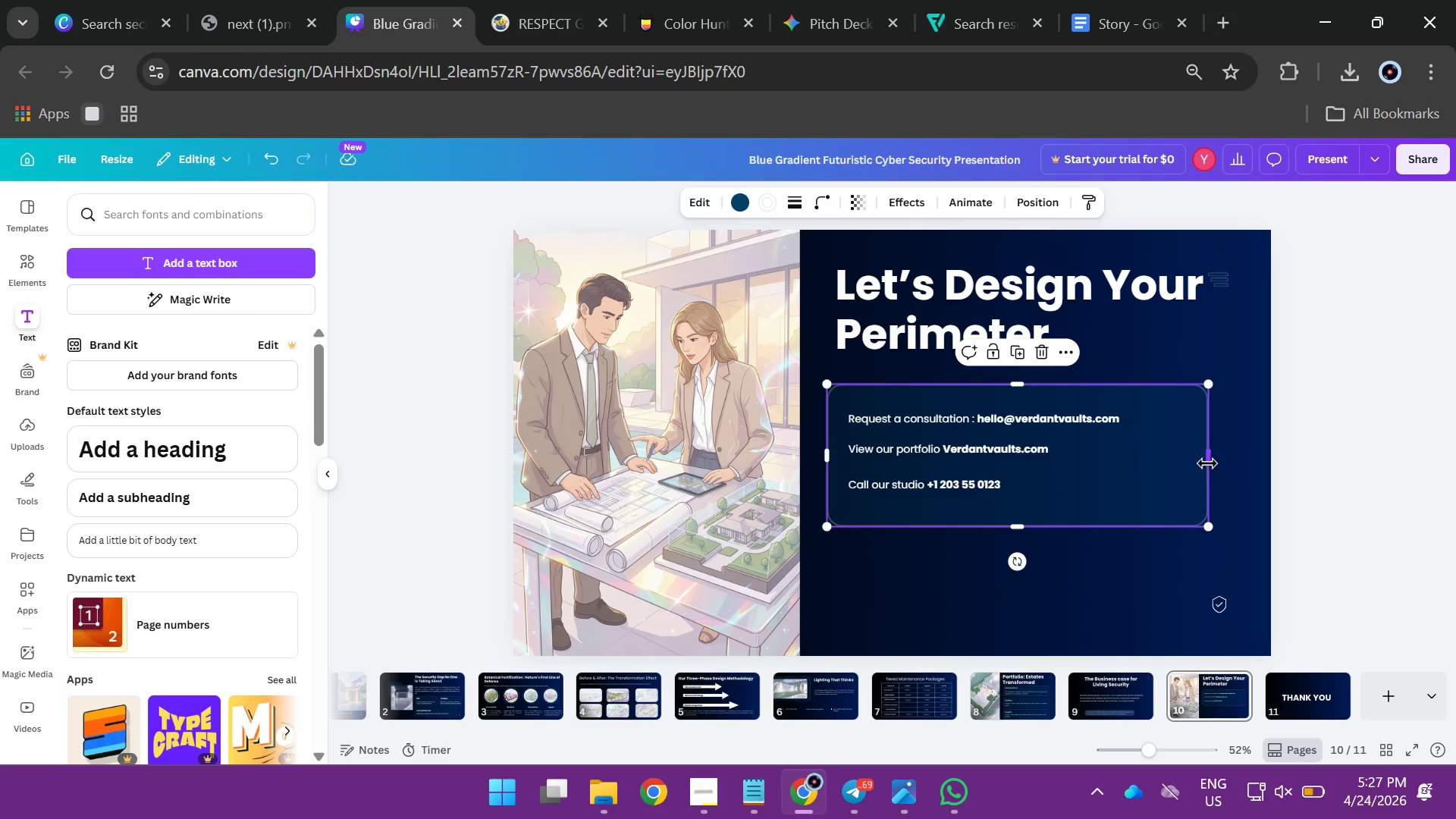 
left_click_drag(start_coordinate=[1207, 463], to_coordinate=[1128, 474])
 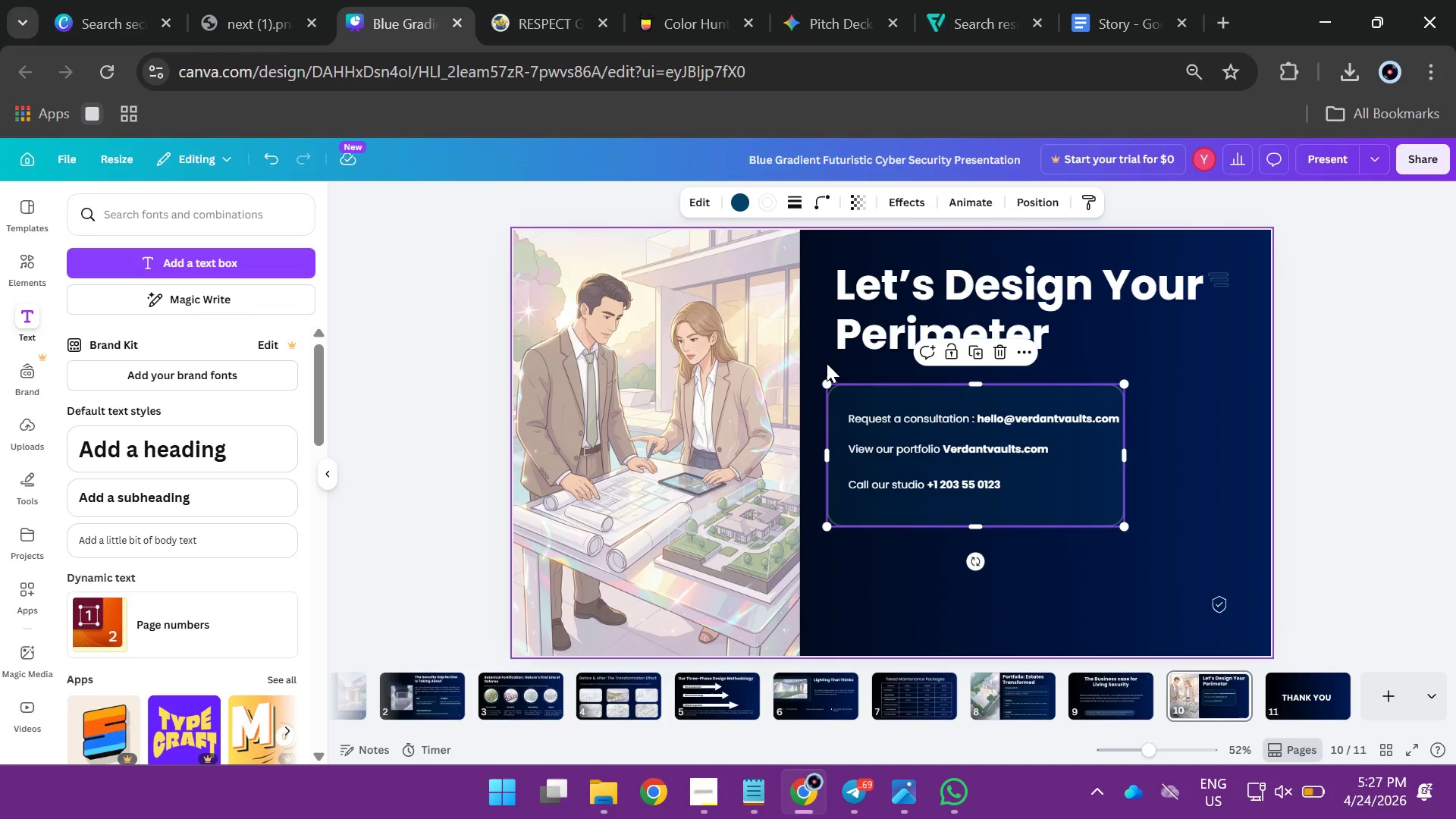 
left_click([827, 362])
 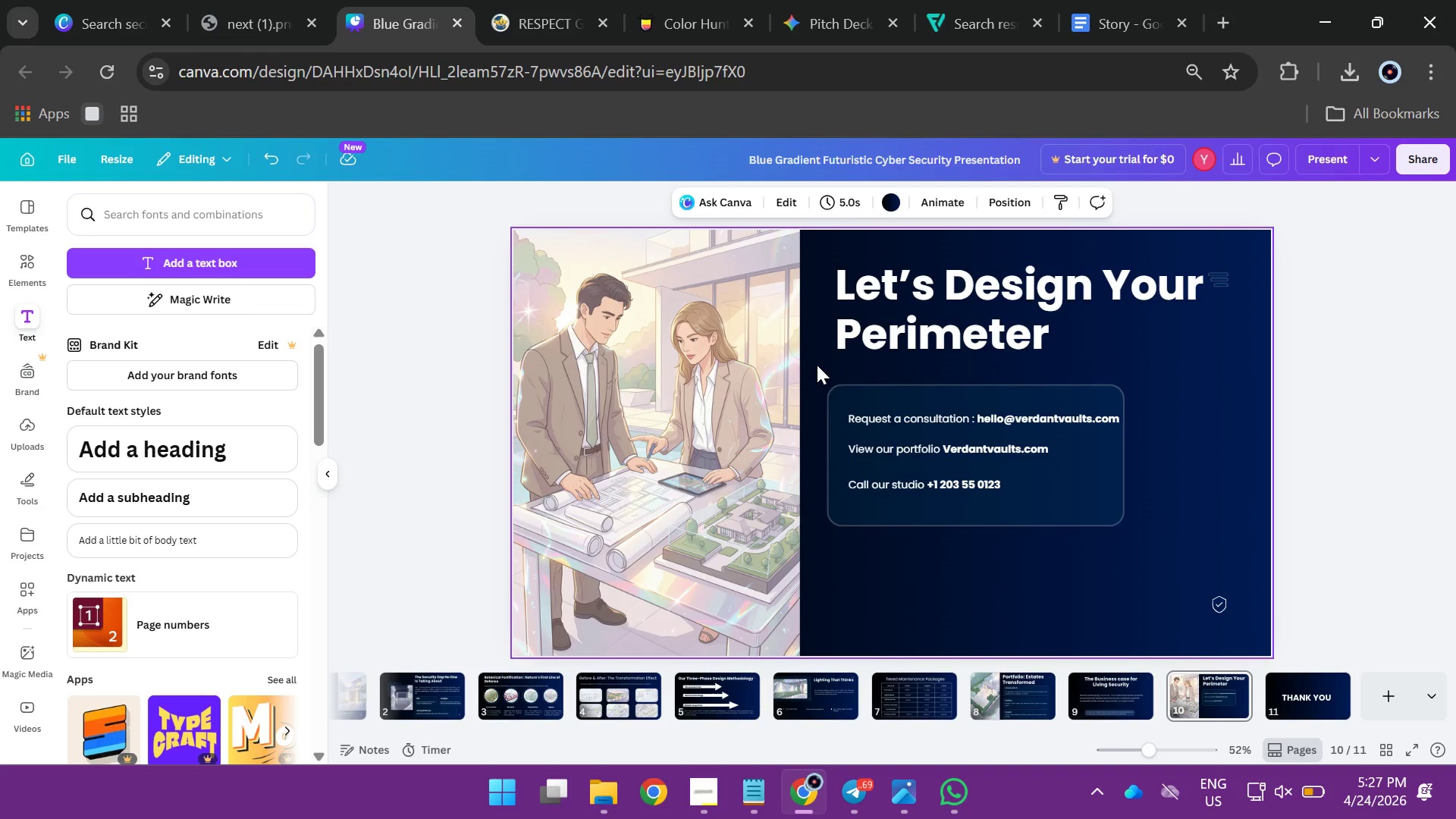 
left_click_drag(start_coordinate=[817, 362], to_coordinate=[932, 513])
 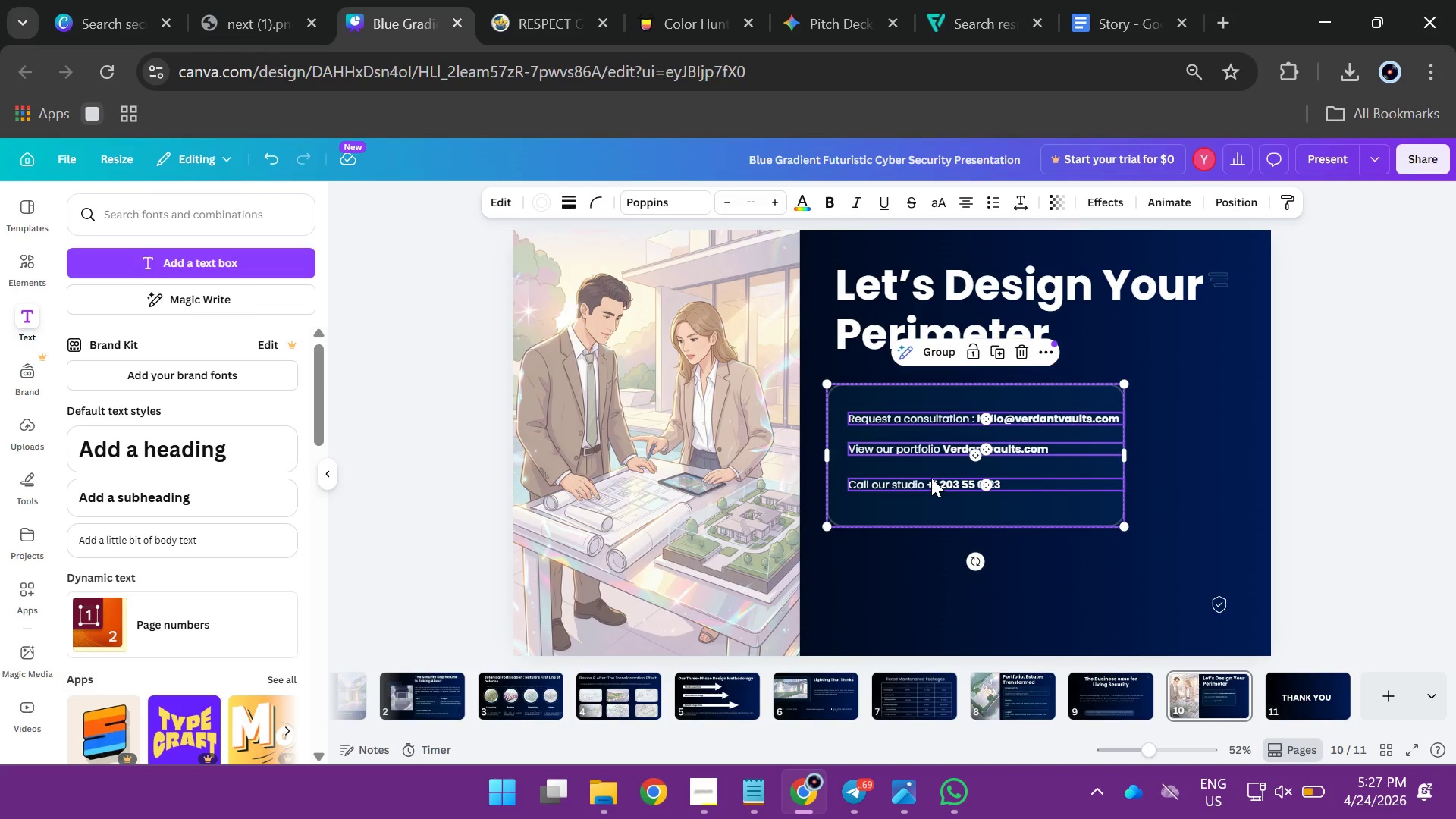 
left_click_drag(start_coordinate=[931, 478], to_coordinate=[981, 491])
 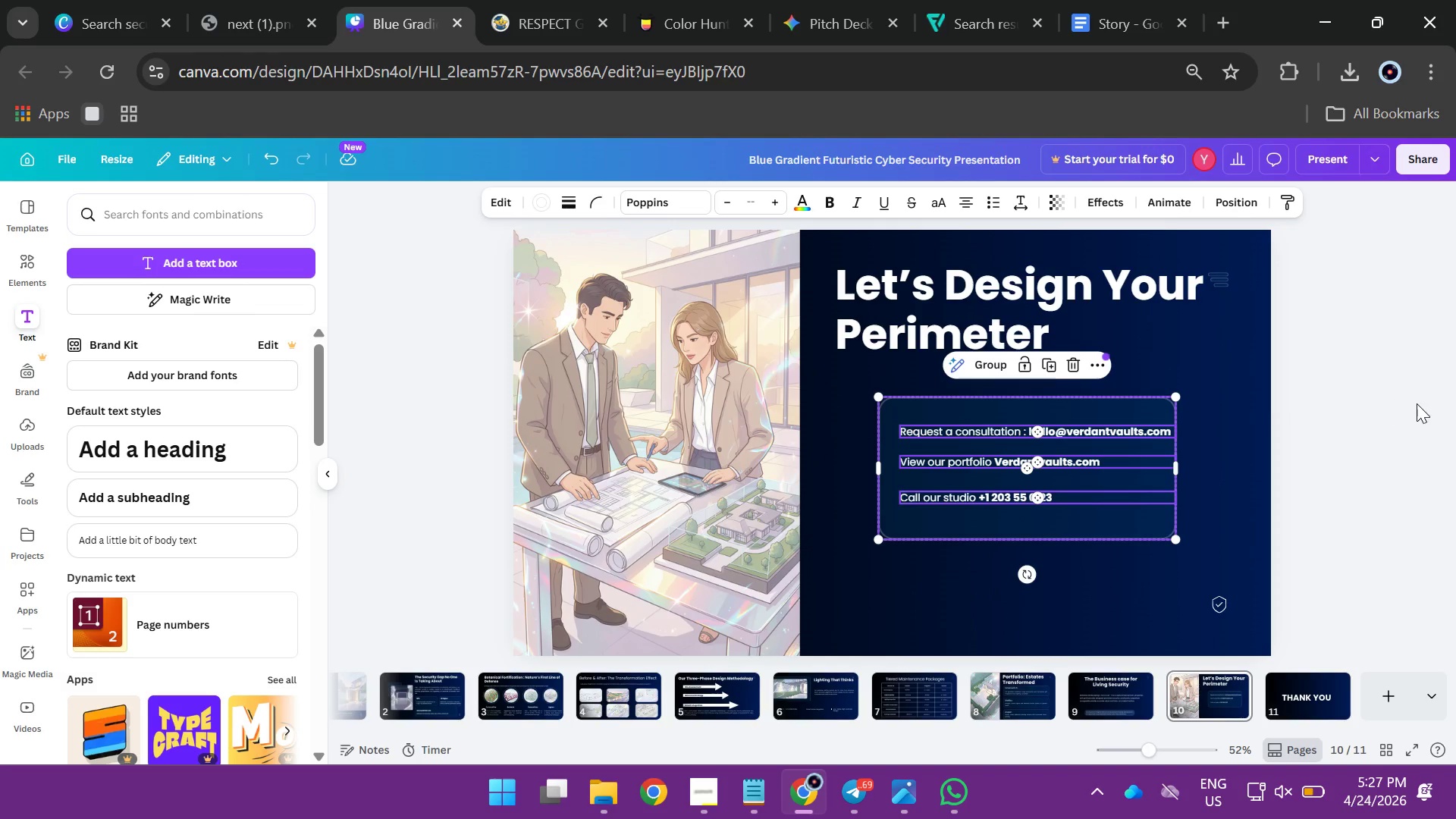 
left_click([1417, 403])
 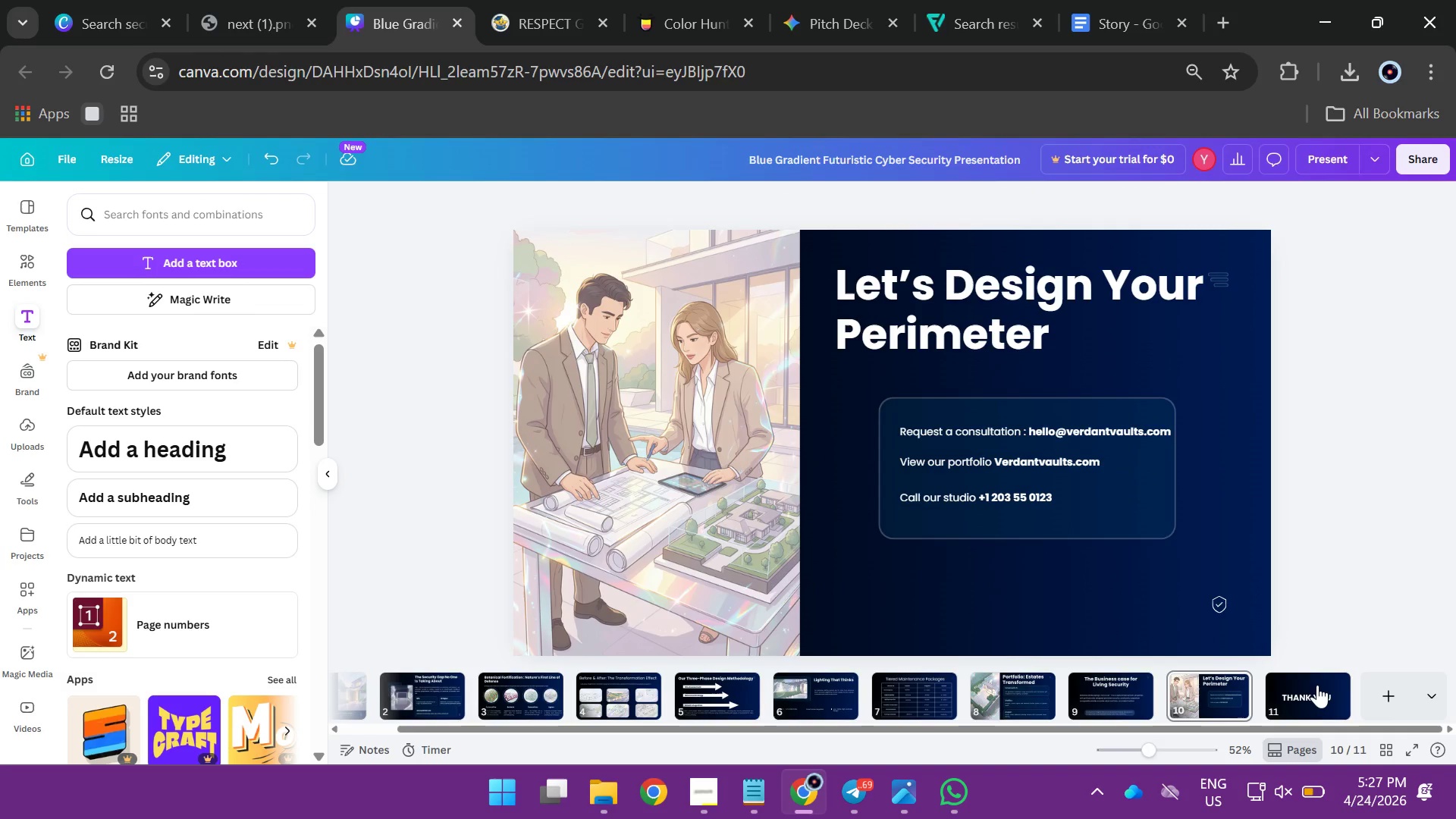 
left_click([1326, 685])
 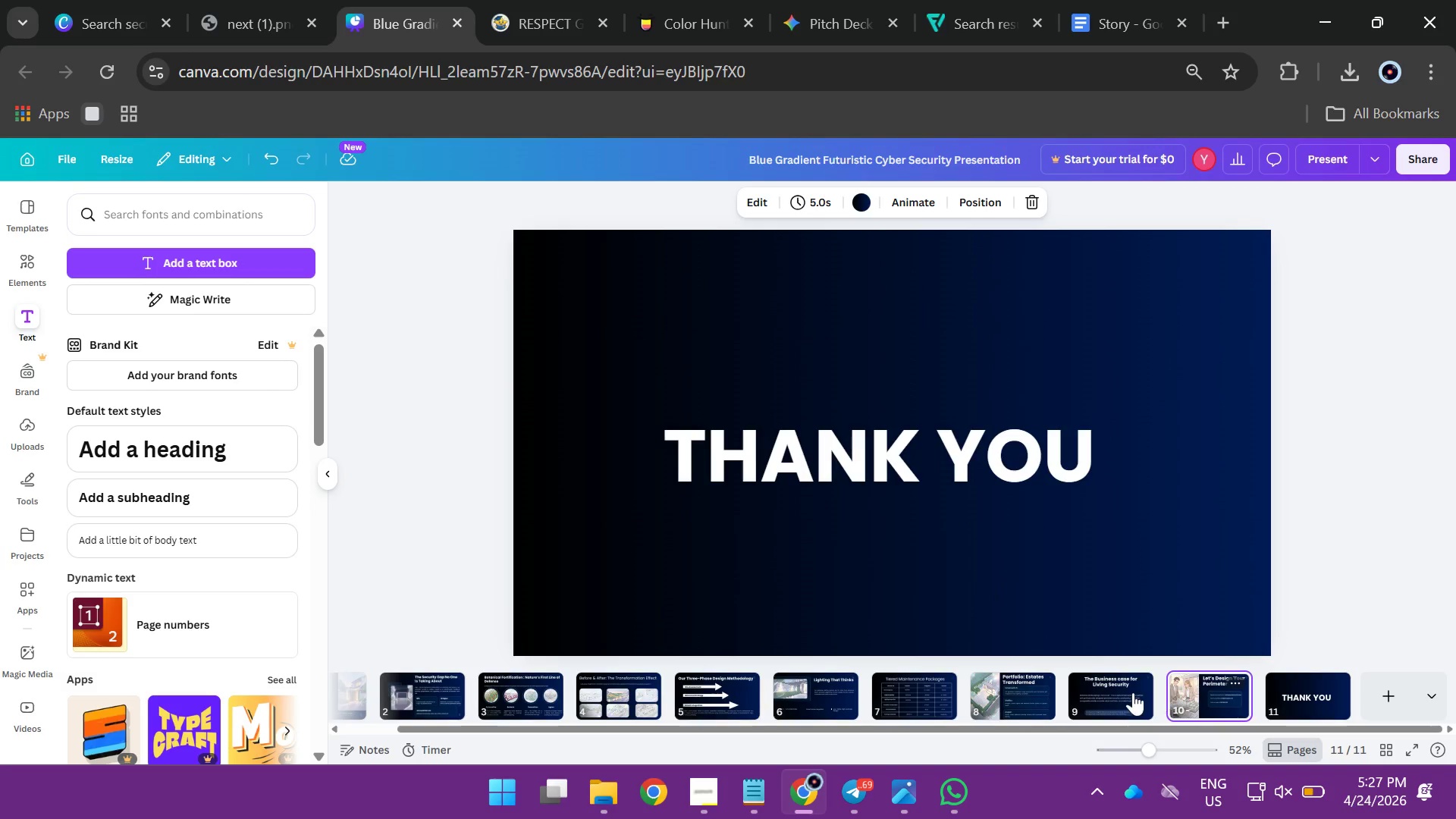 
double_click([1119, 693])
 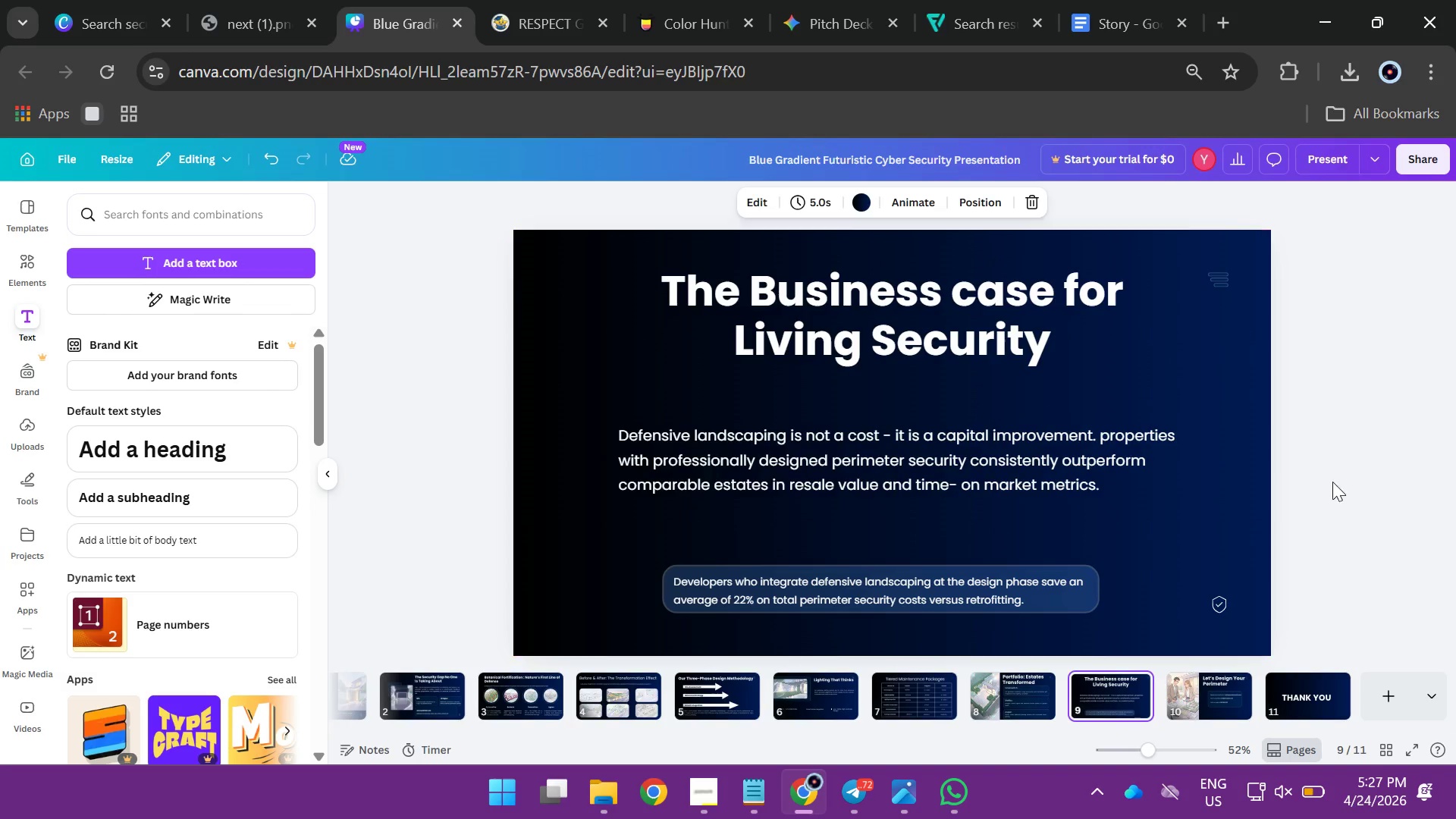 
left_click([1400, 476])
 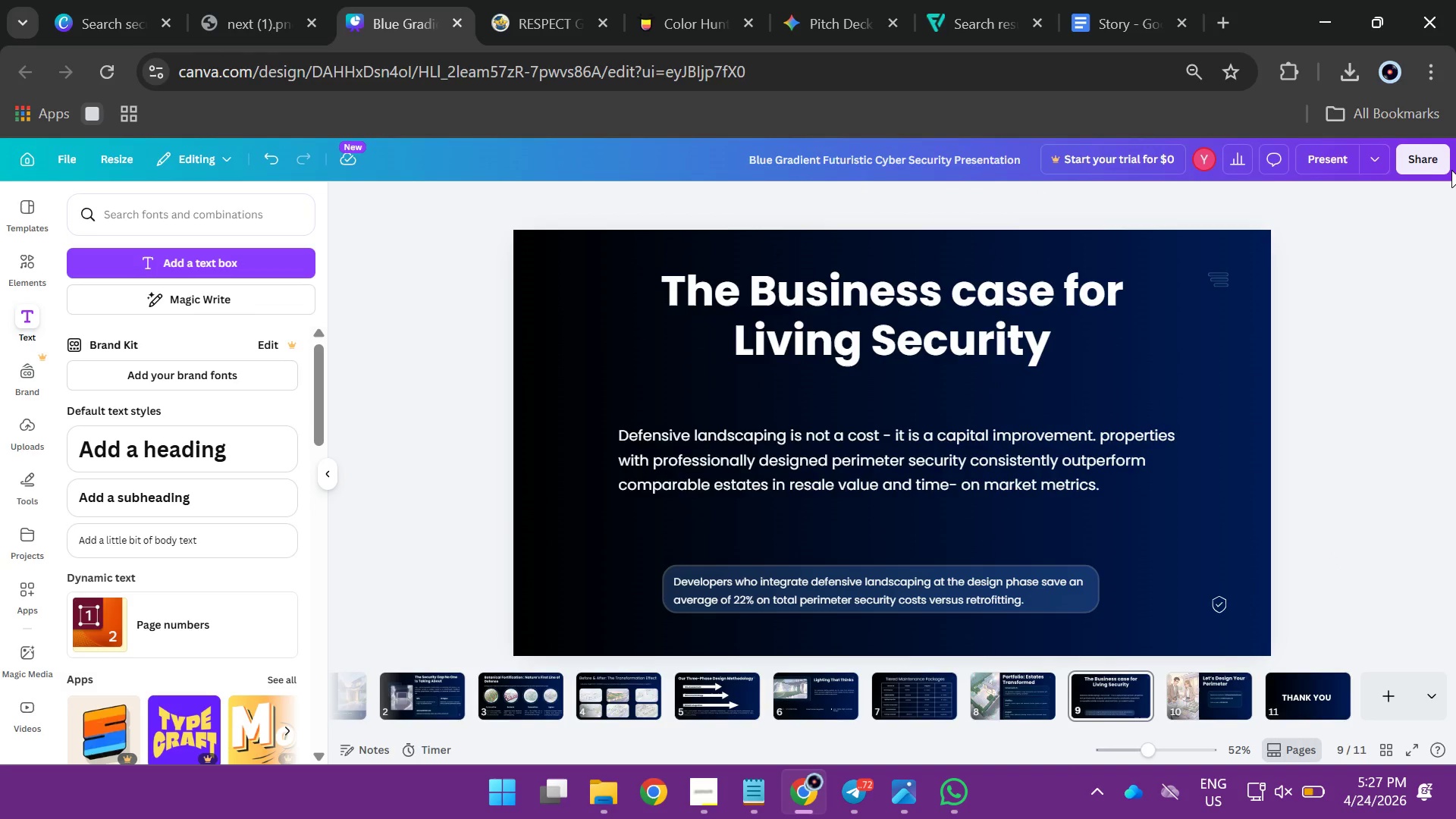 
left_click([1427, 158])
 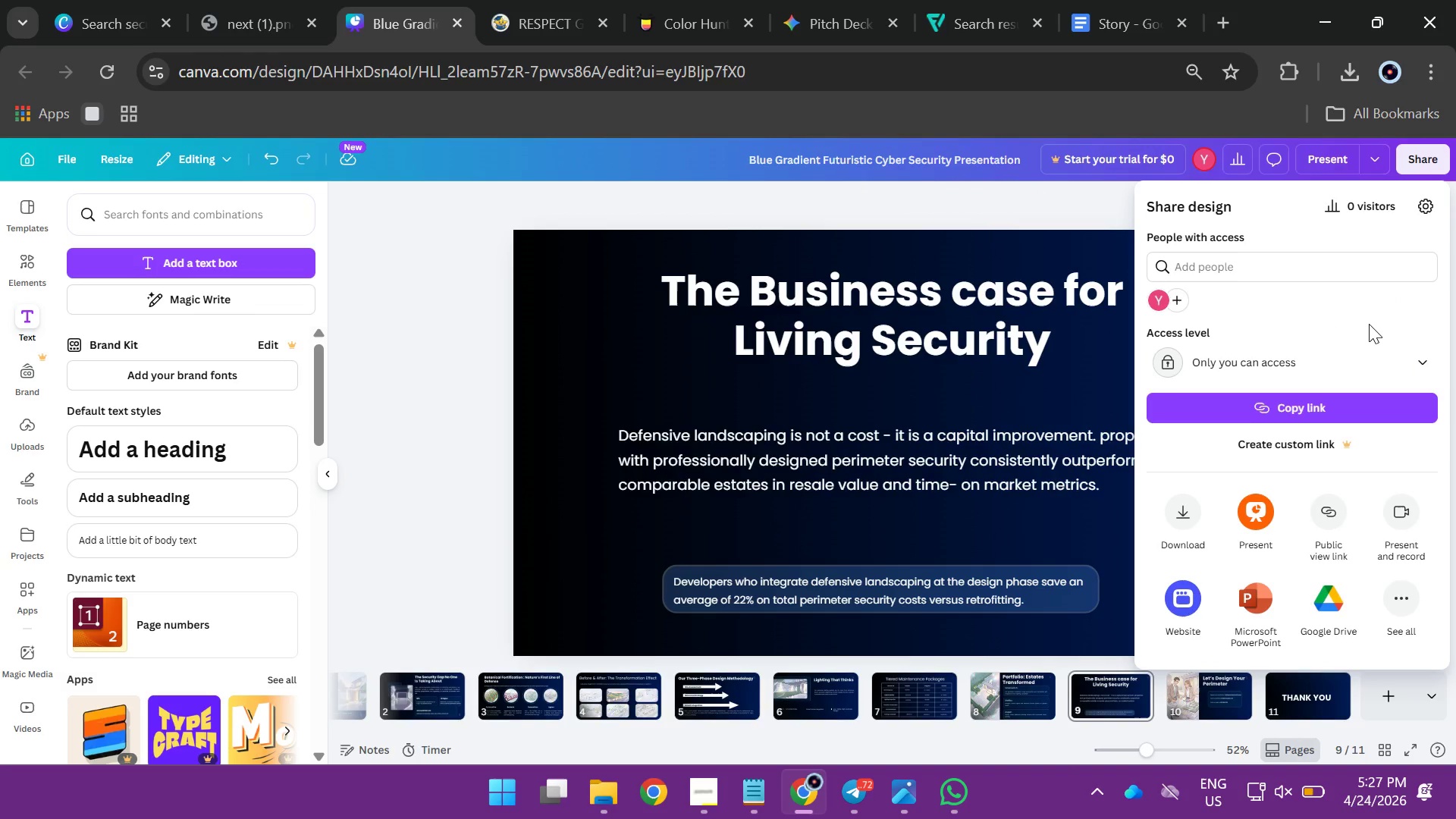 
left_click([1363, 356])
 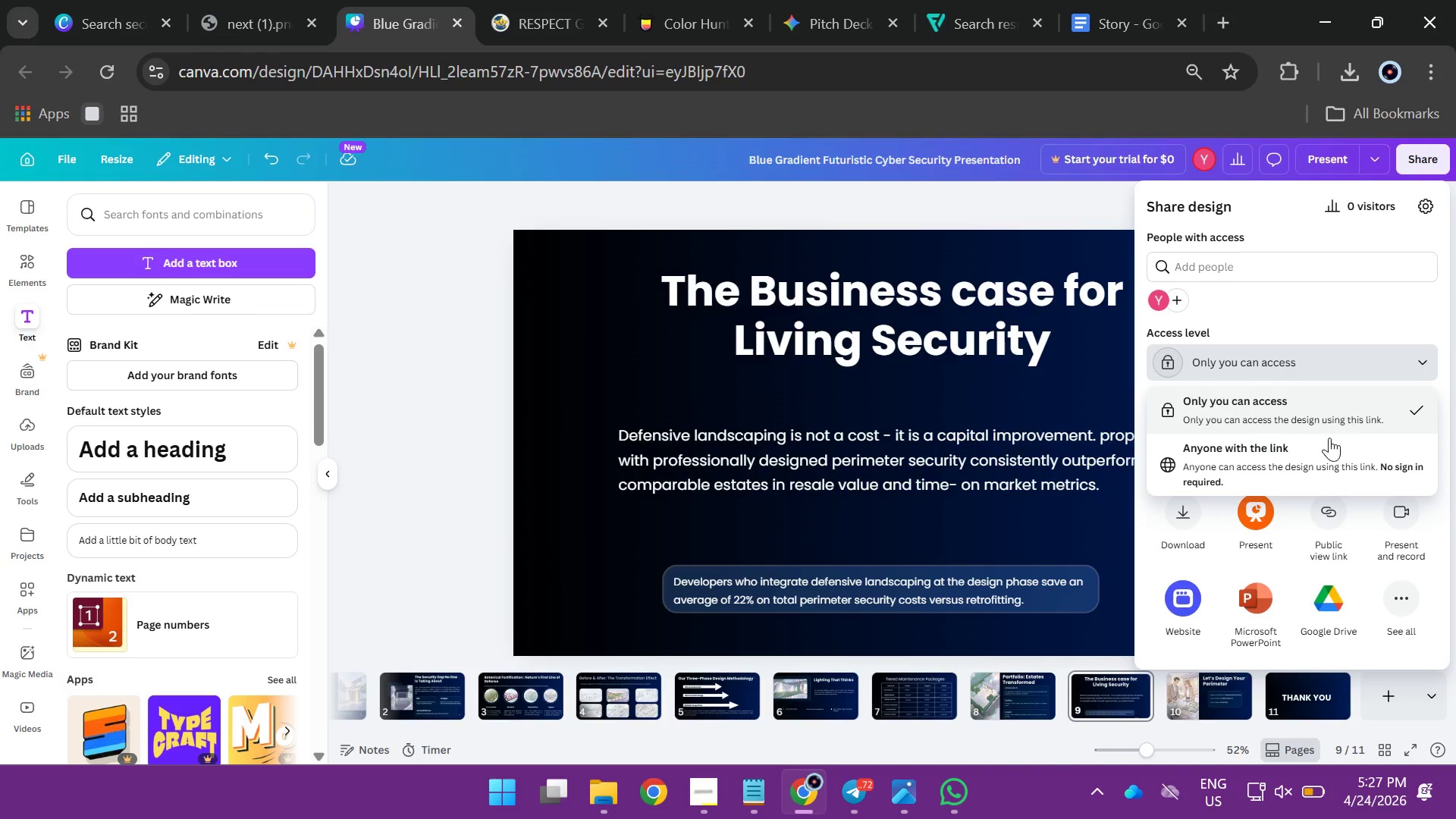 
left_click([1324, 449])
 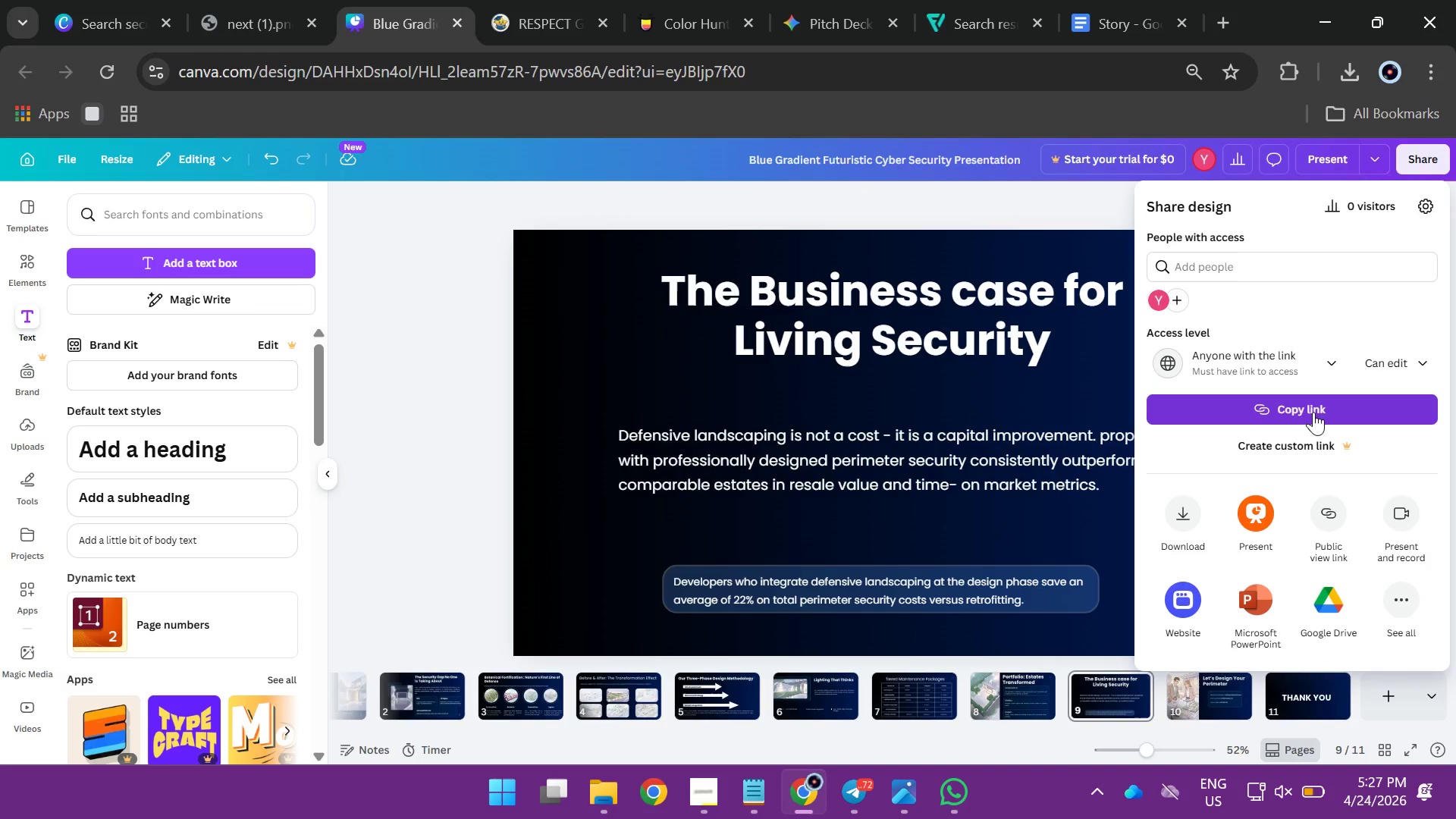 
left_click([1313, 408])
 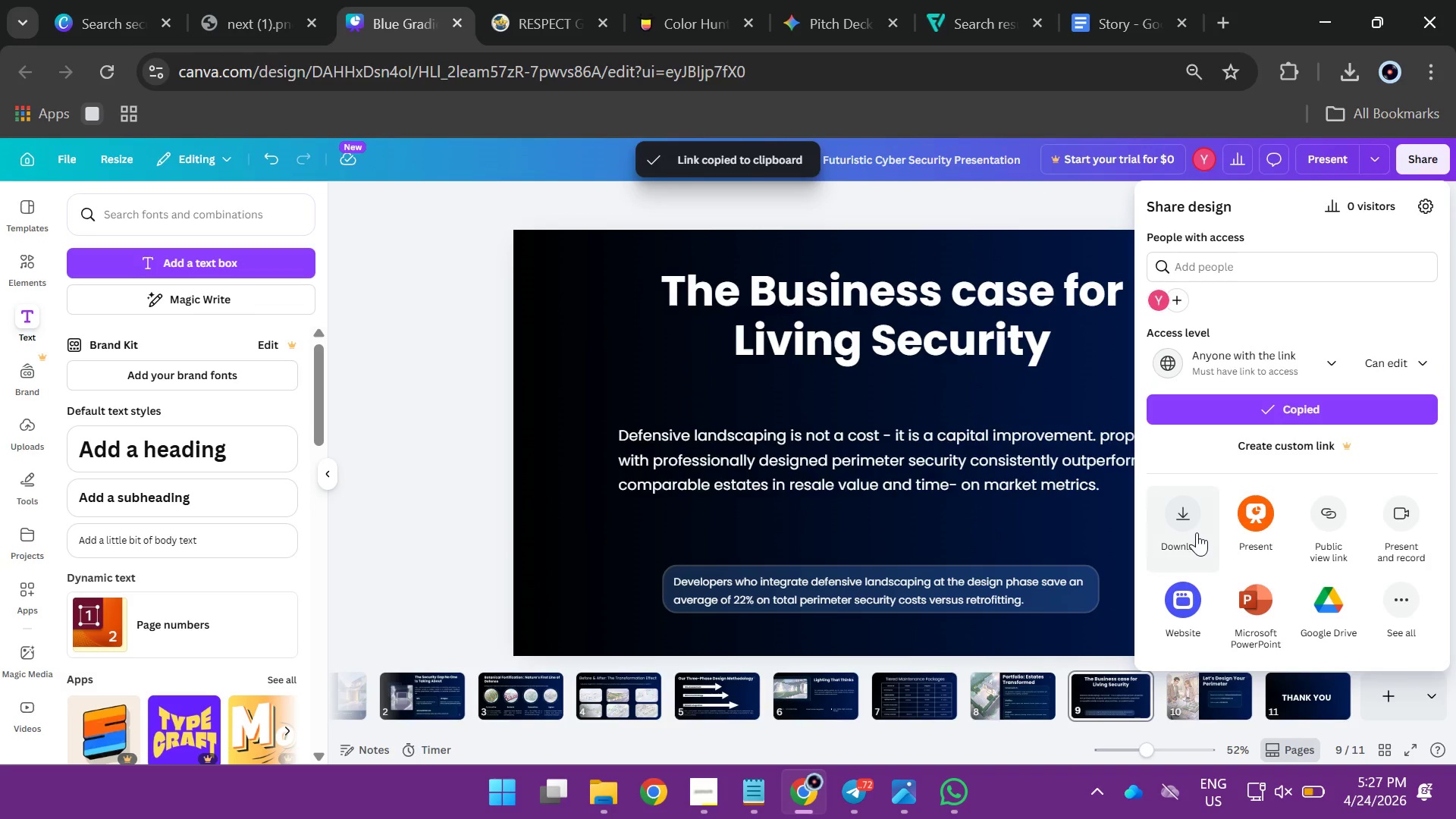 
left_click([1188, 513])
 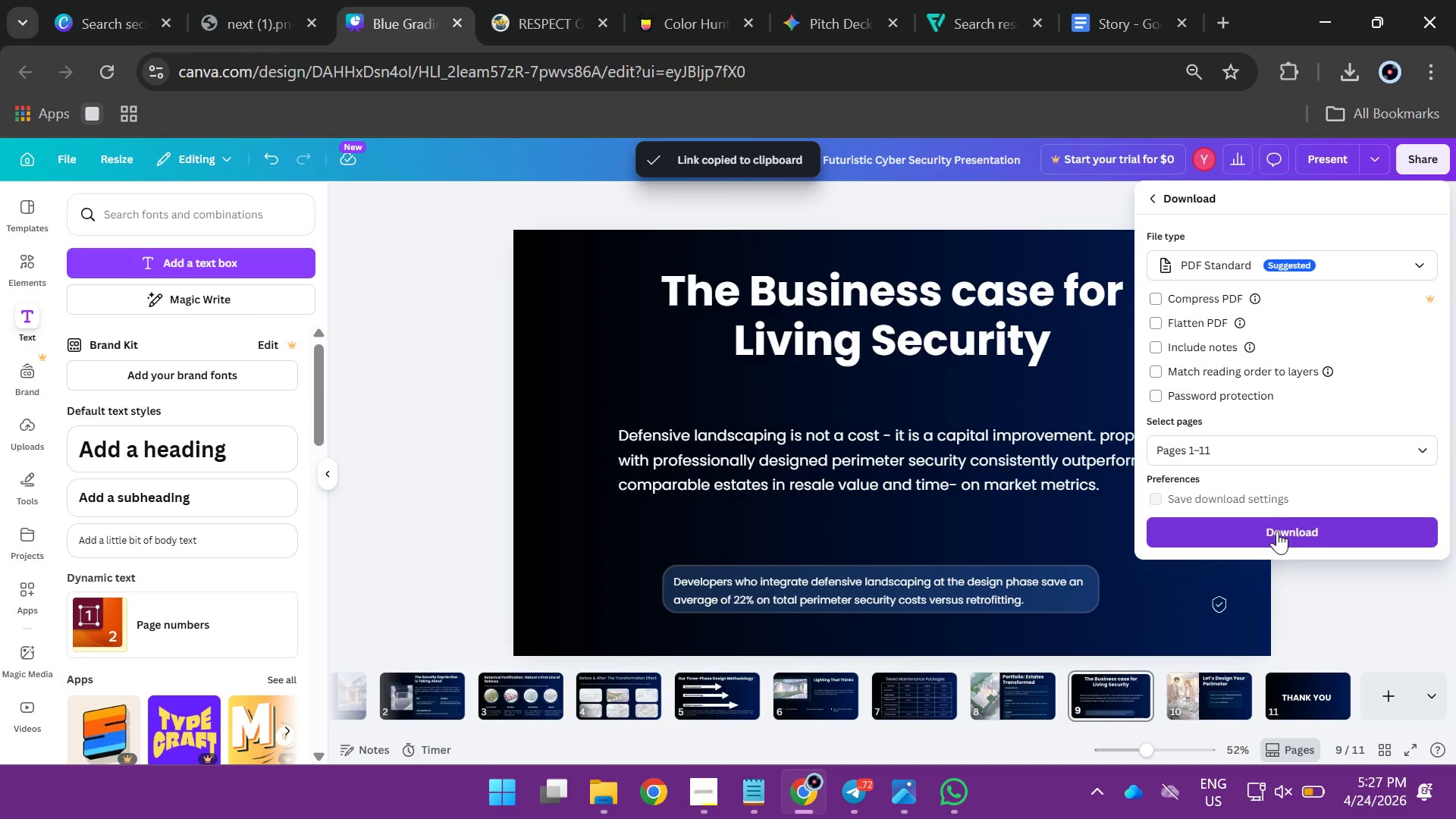 
left_click([1275, 526])
 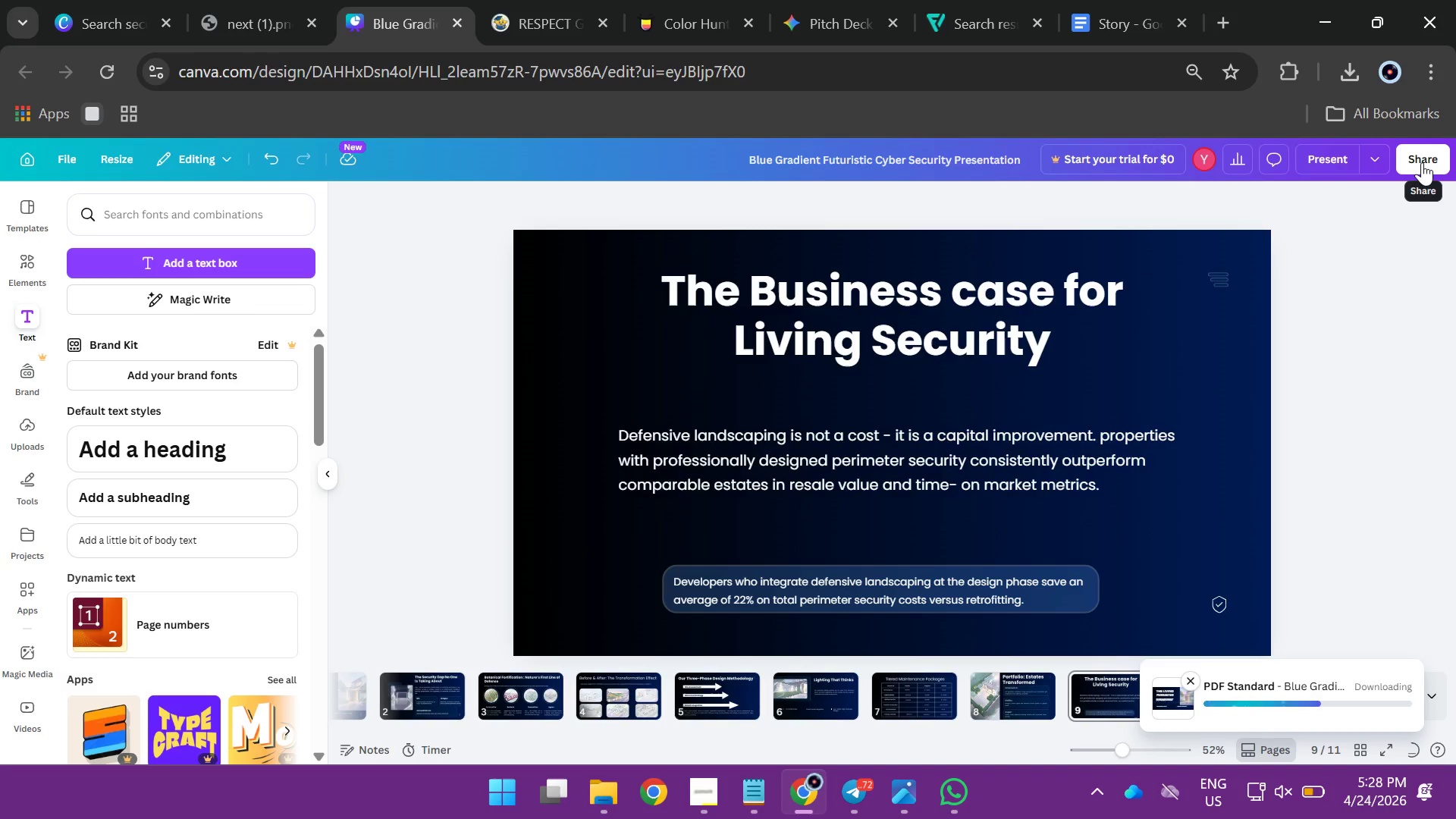 
wait(7.83)
 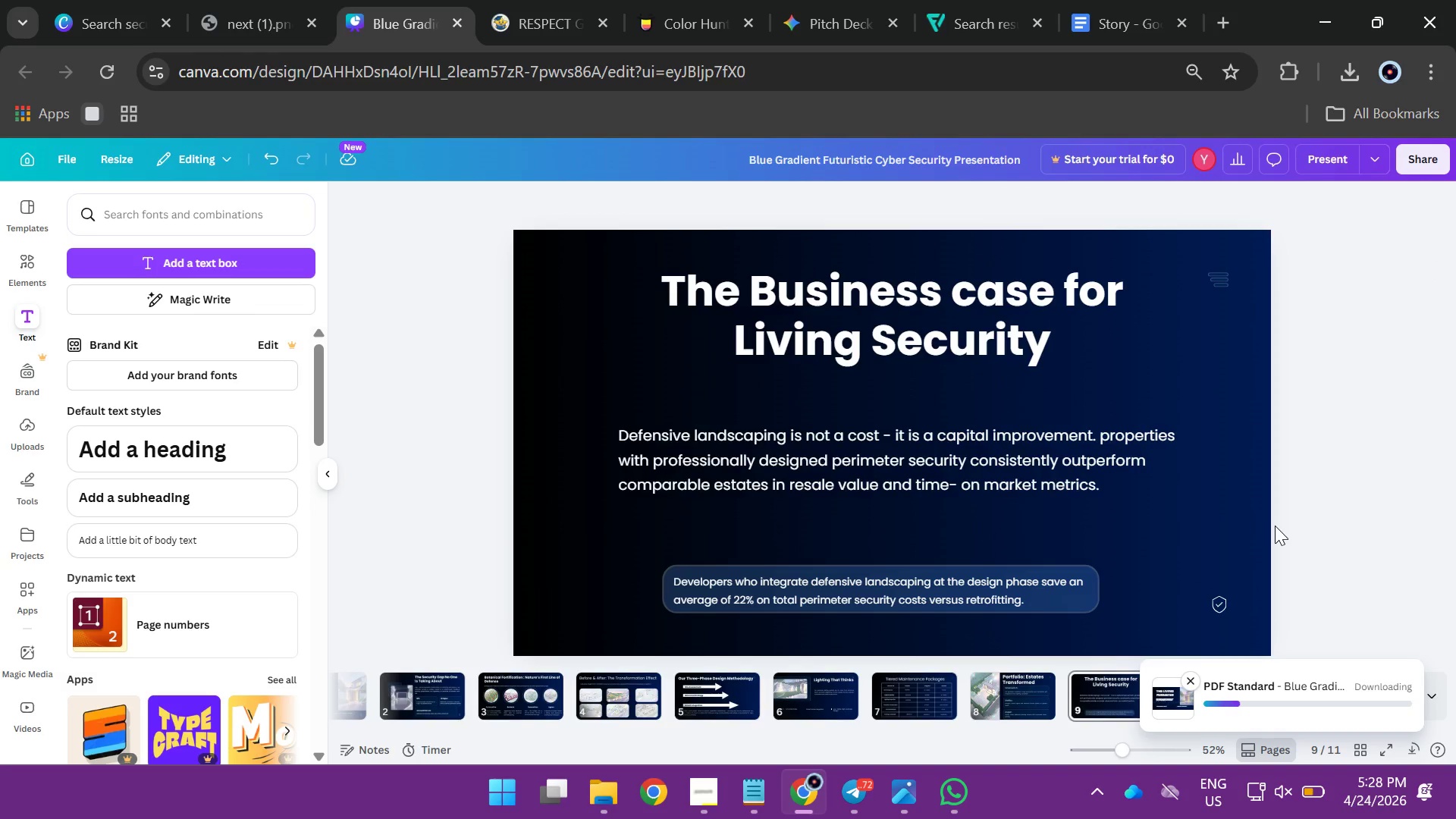 
left_click([1422, 162])
 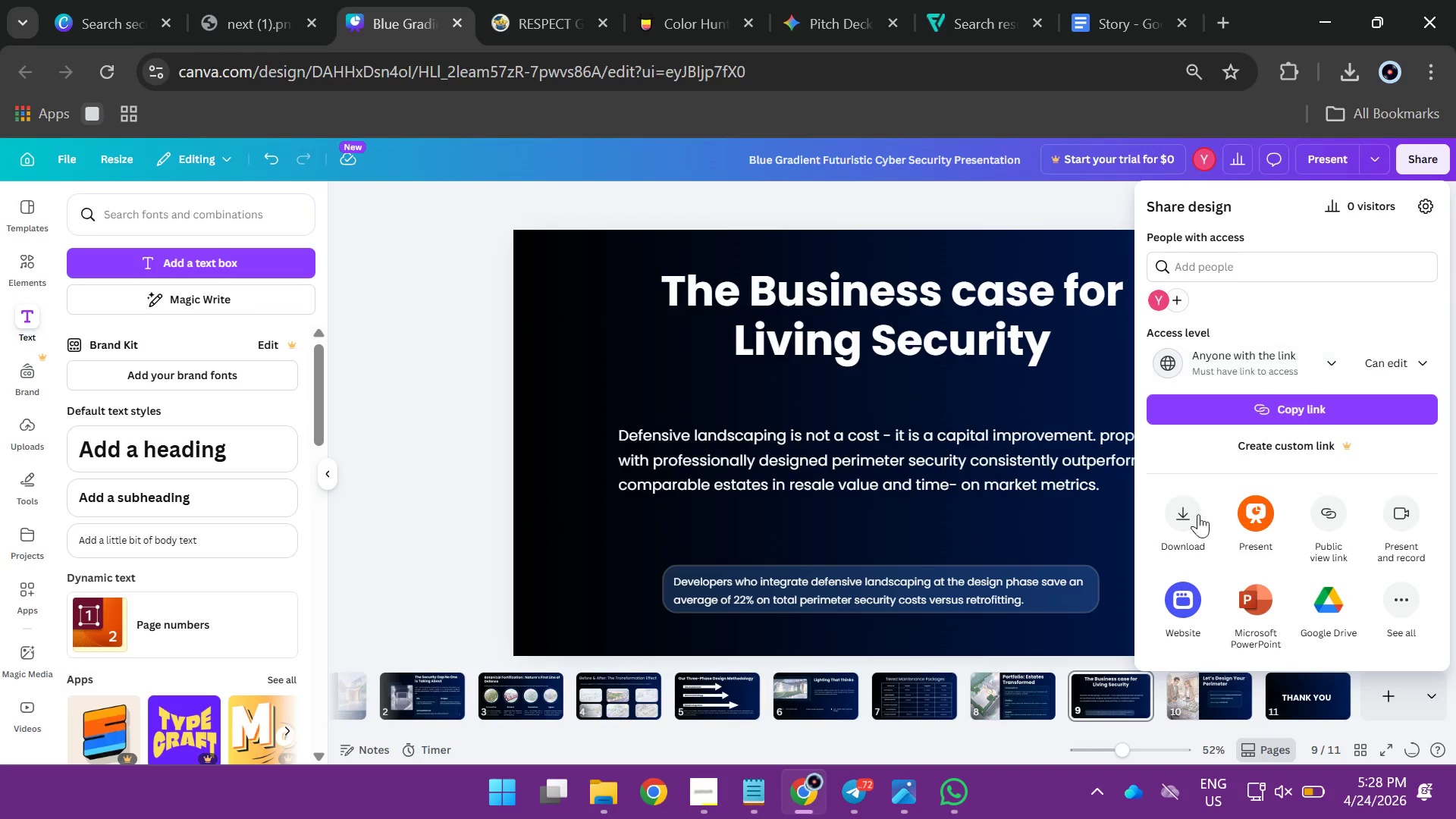 
left_click([1181, 520])
 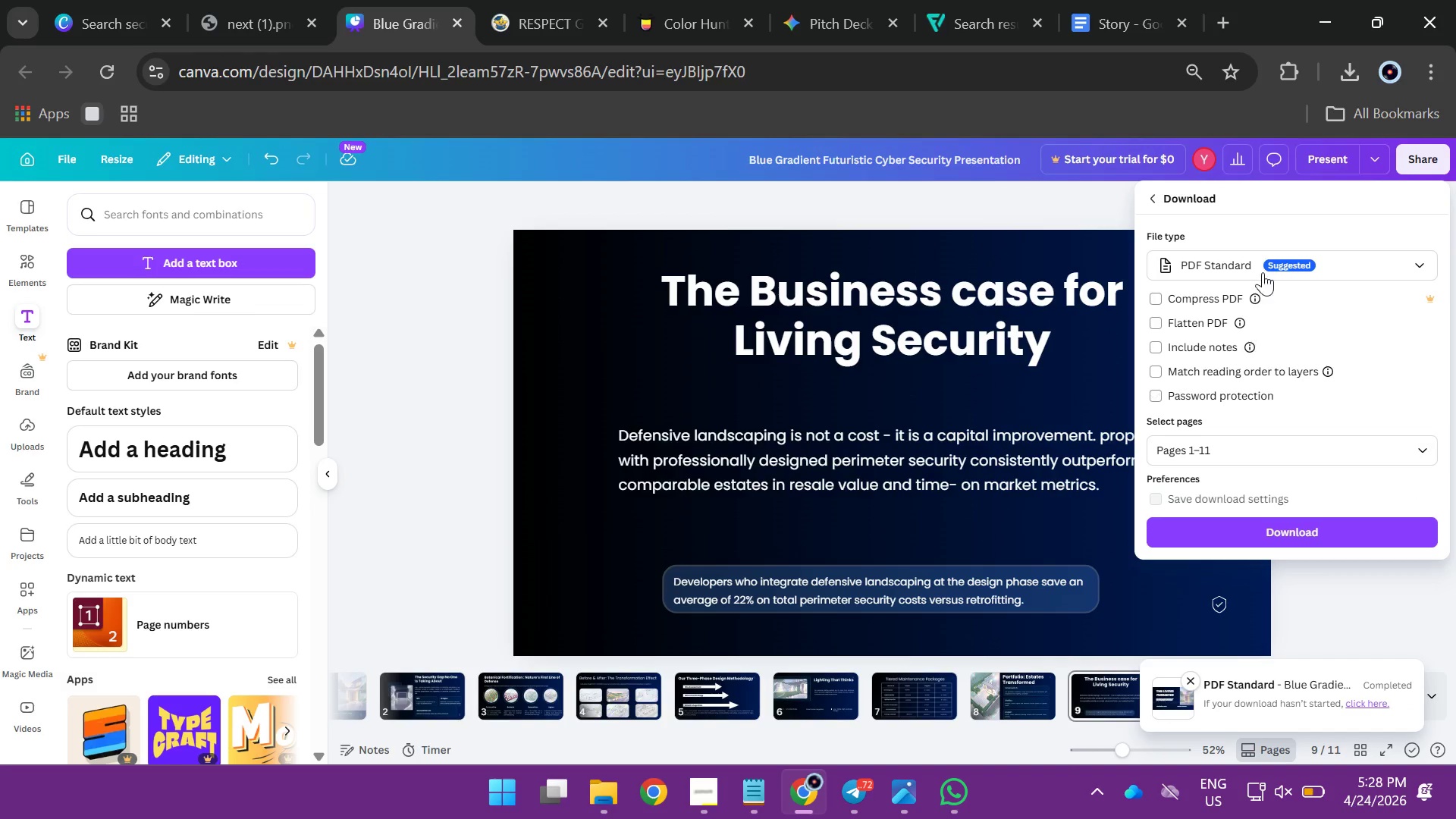 
left_click([1367, 265])
 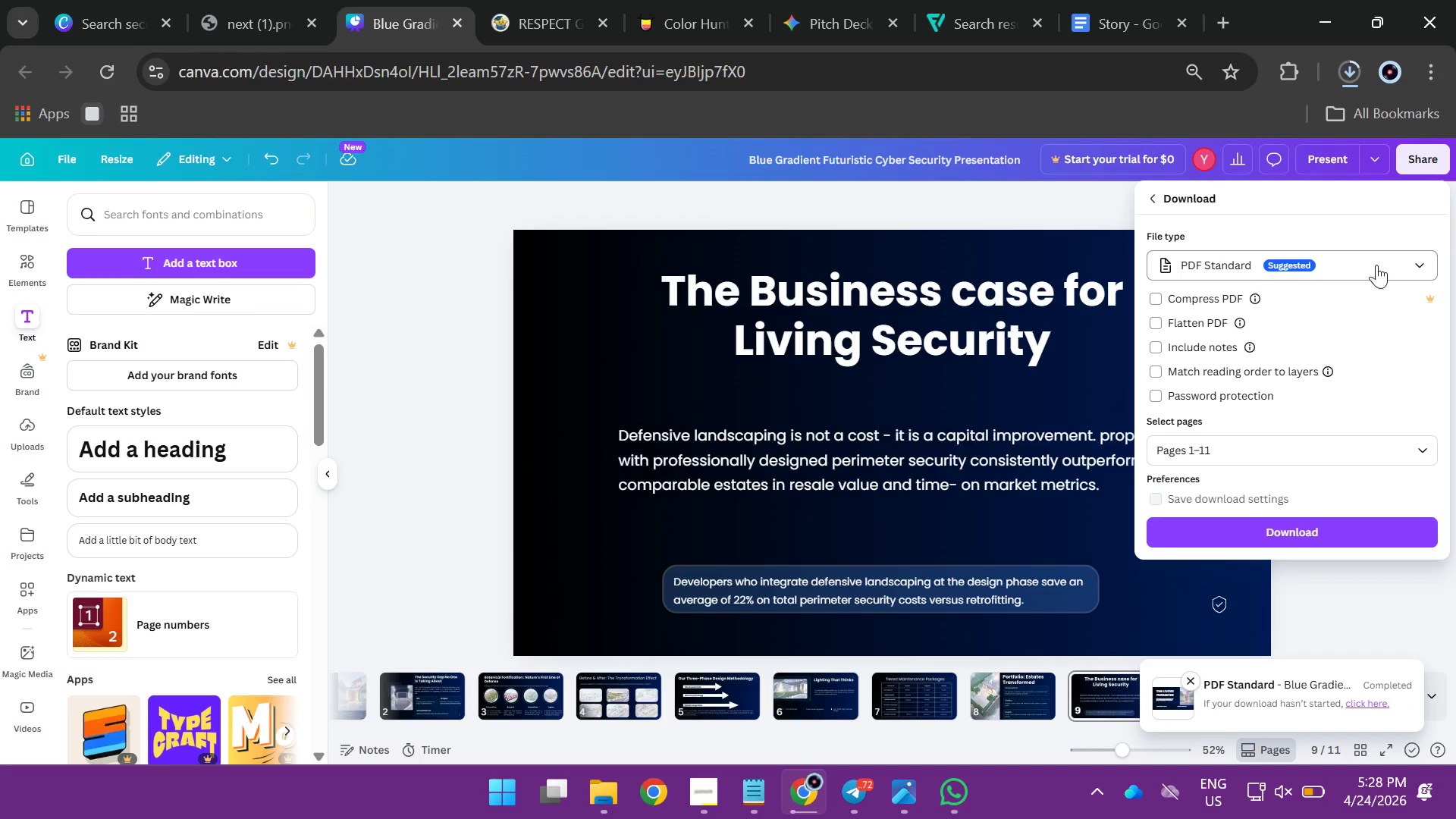 
left_click([1408, 262])
 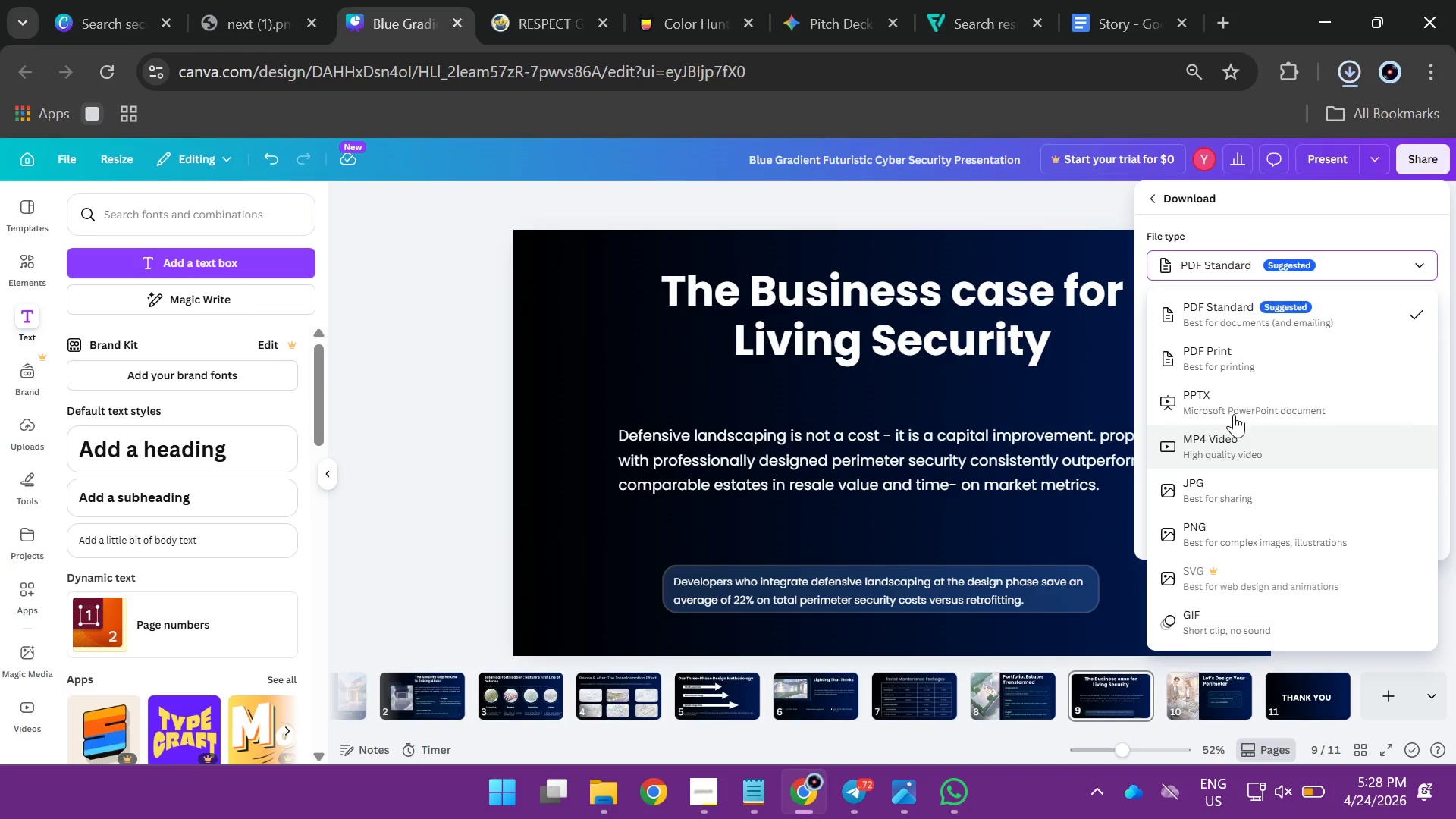 
left_click([1234, 407])
 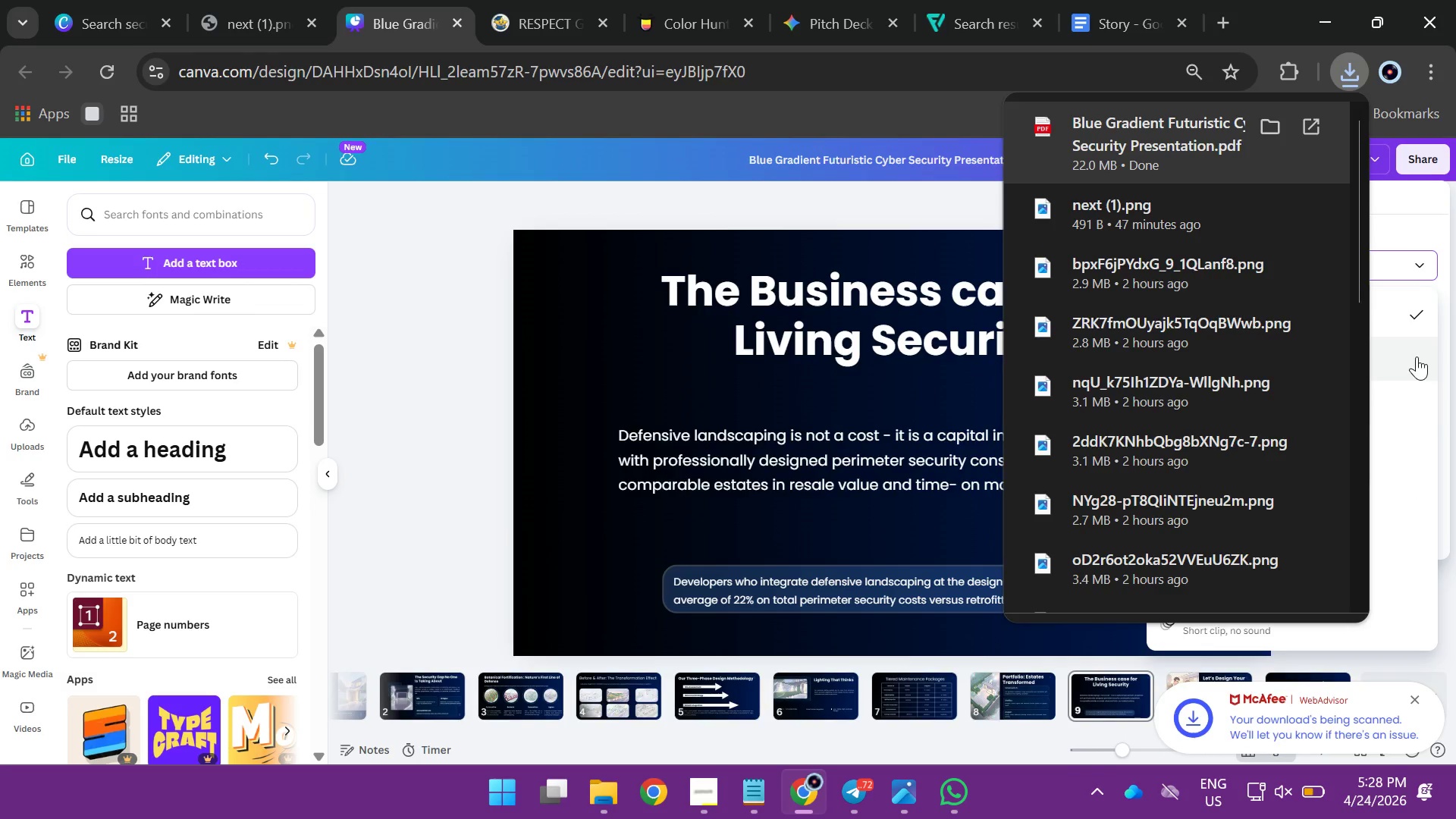 
left_click([1417, 228])
 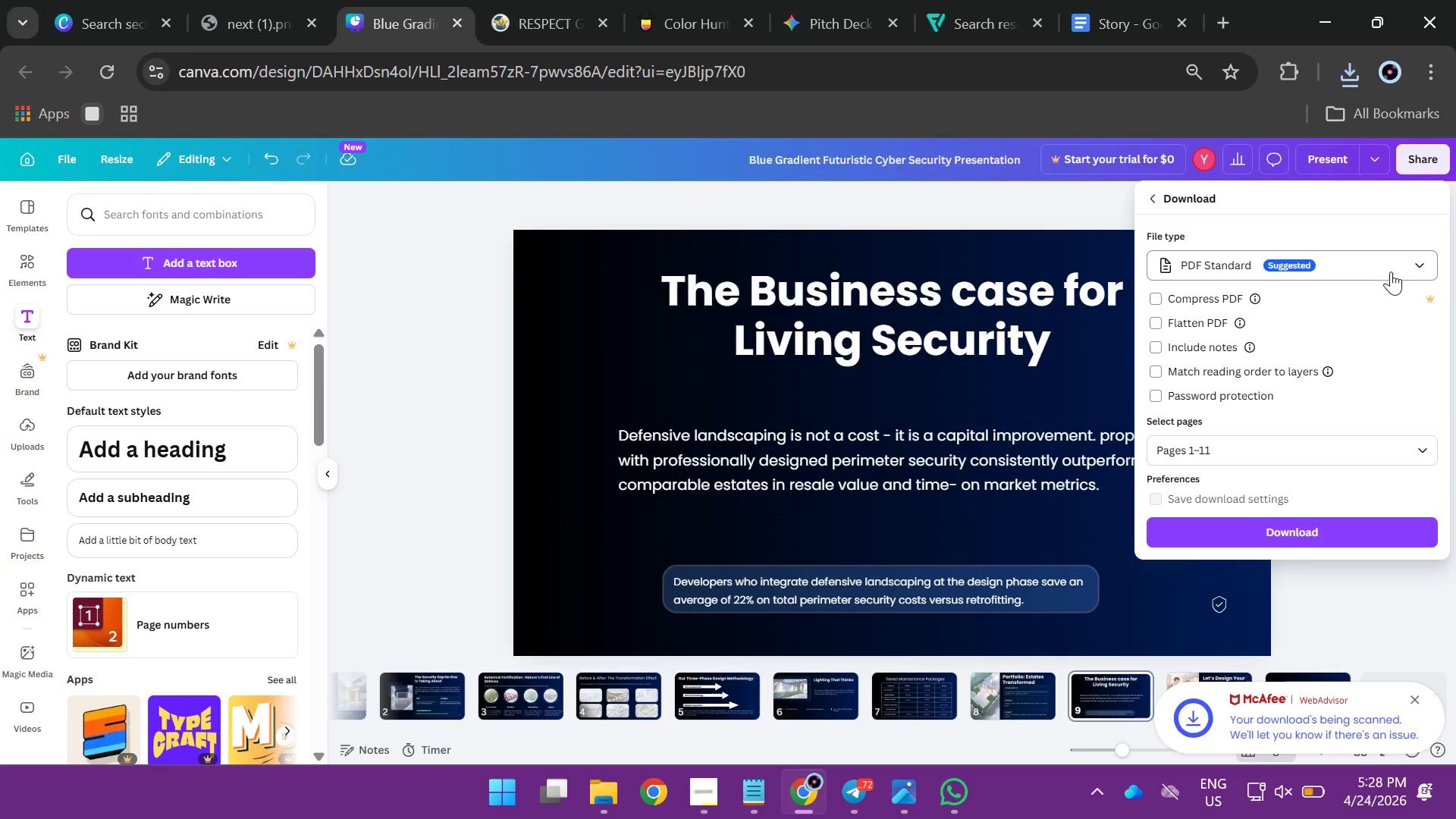 
left_click([1417, 266])
 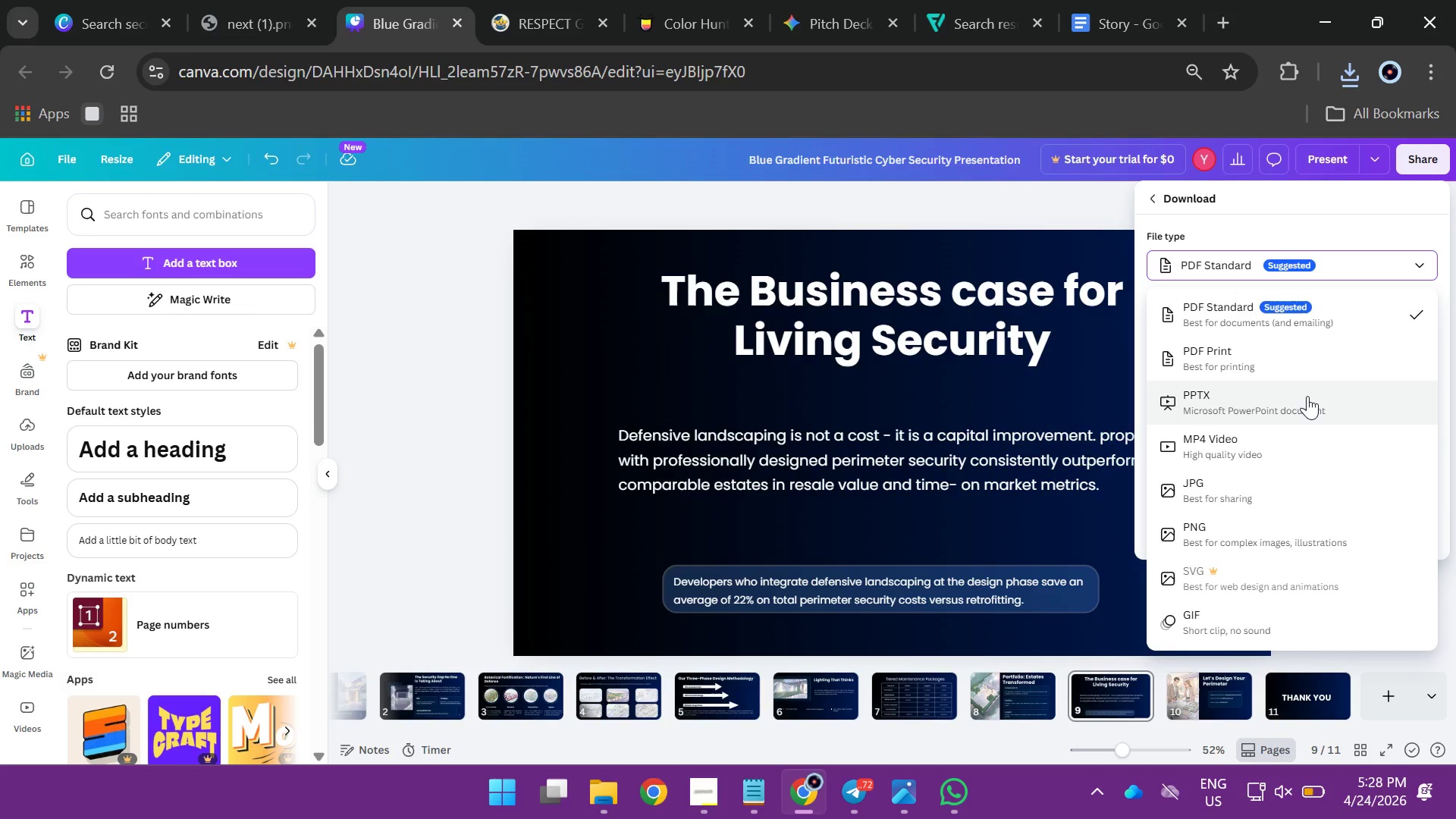 
wait(6.36)
 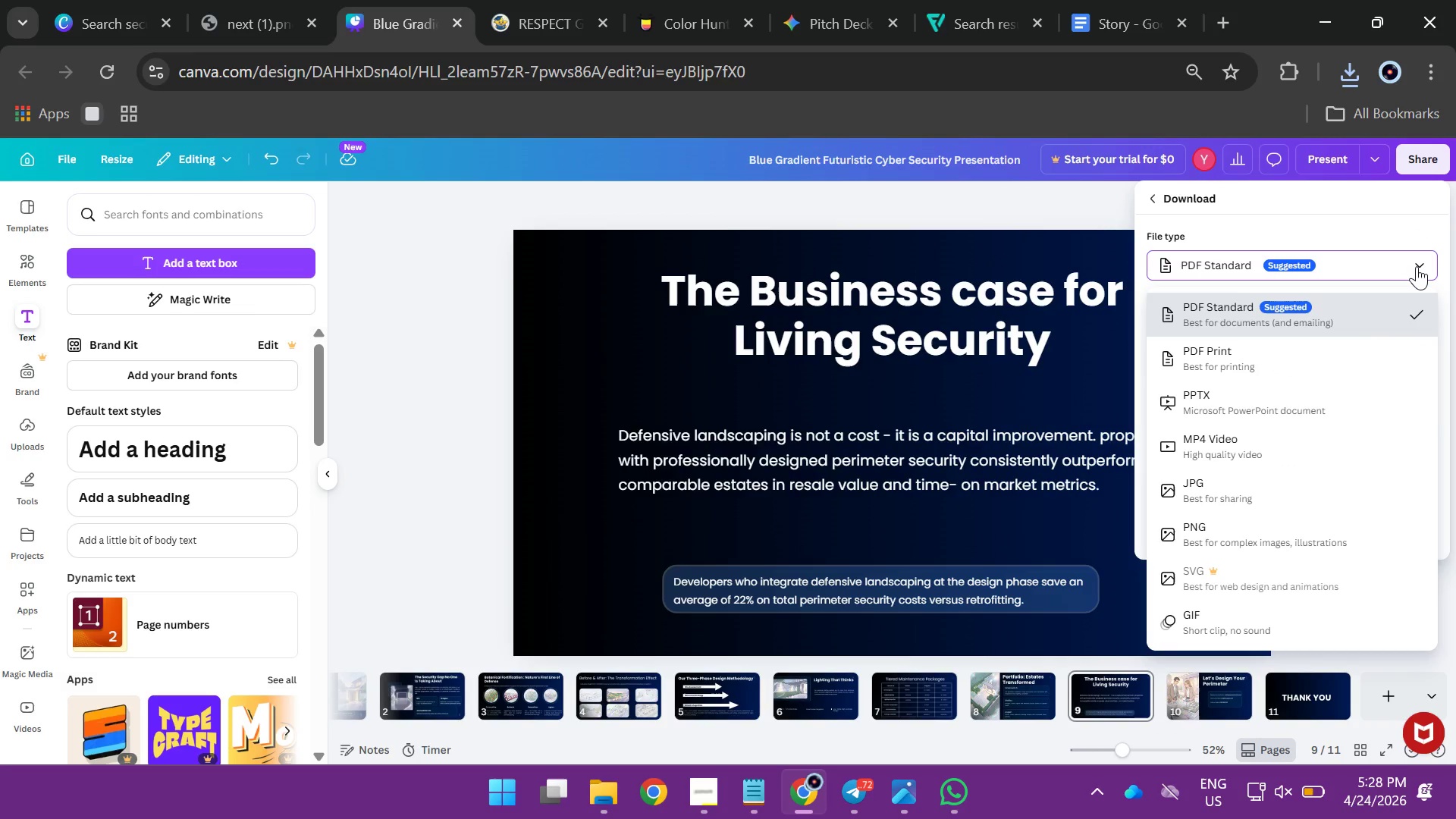 
left_click([1307, 396])
 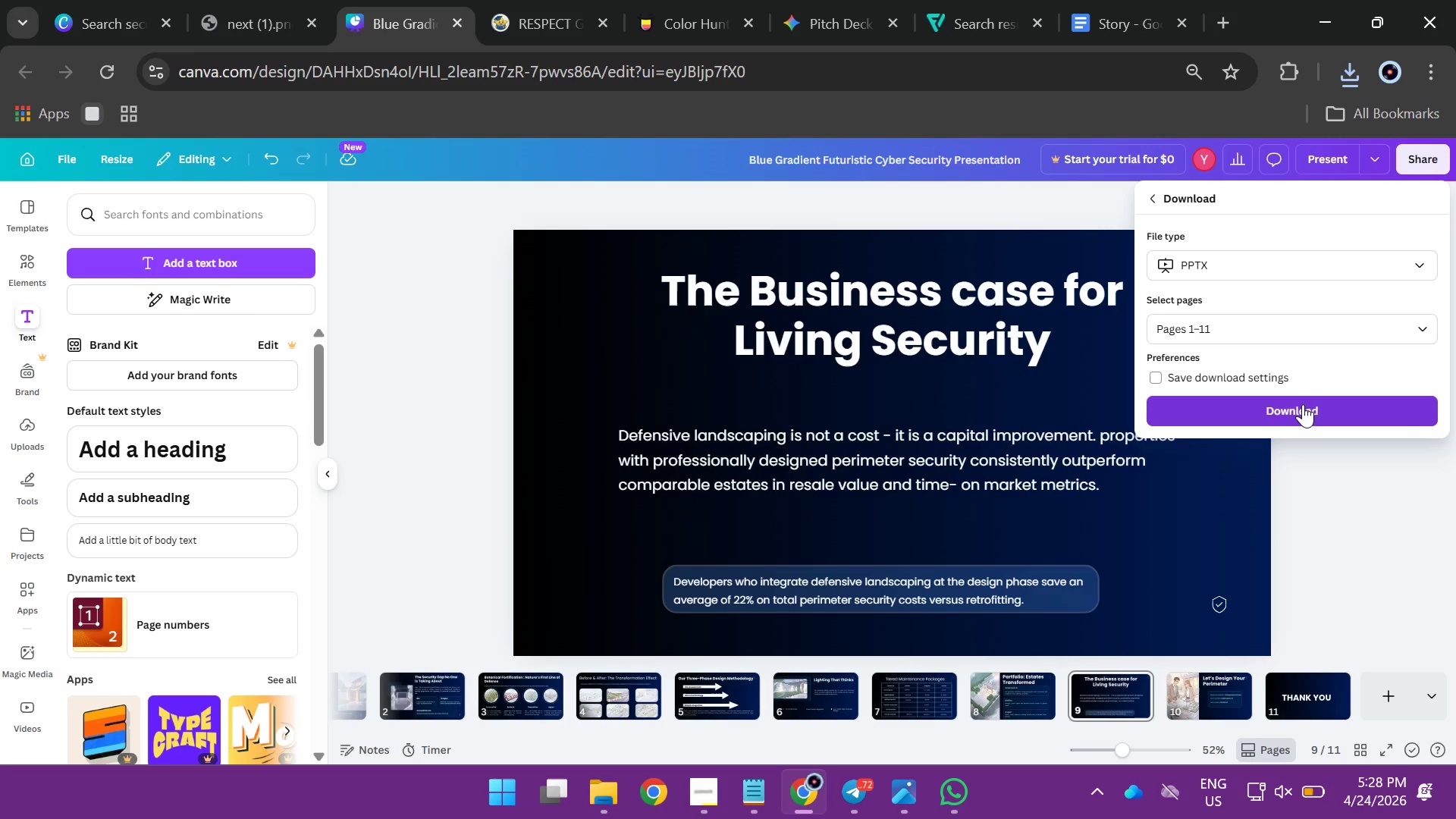 